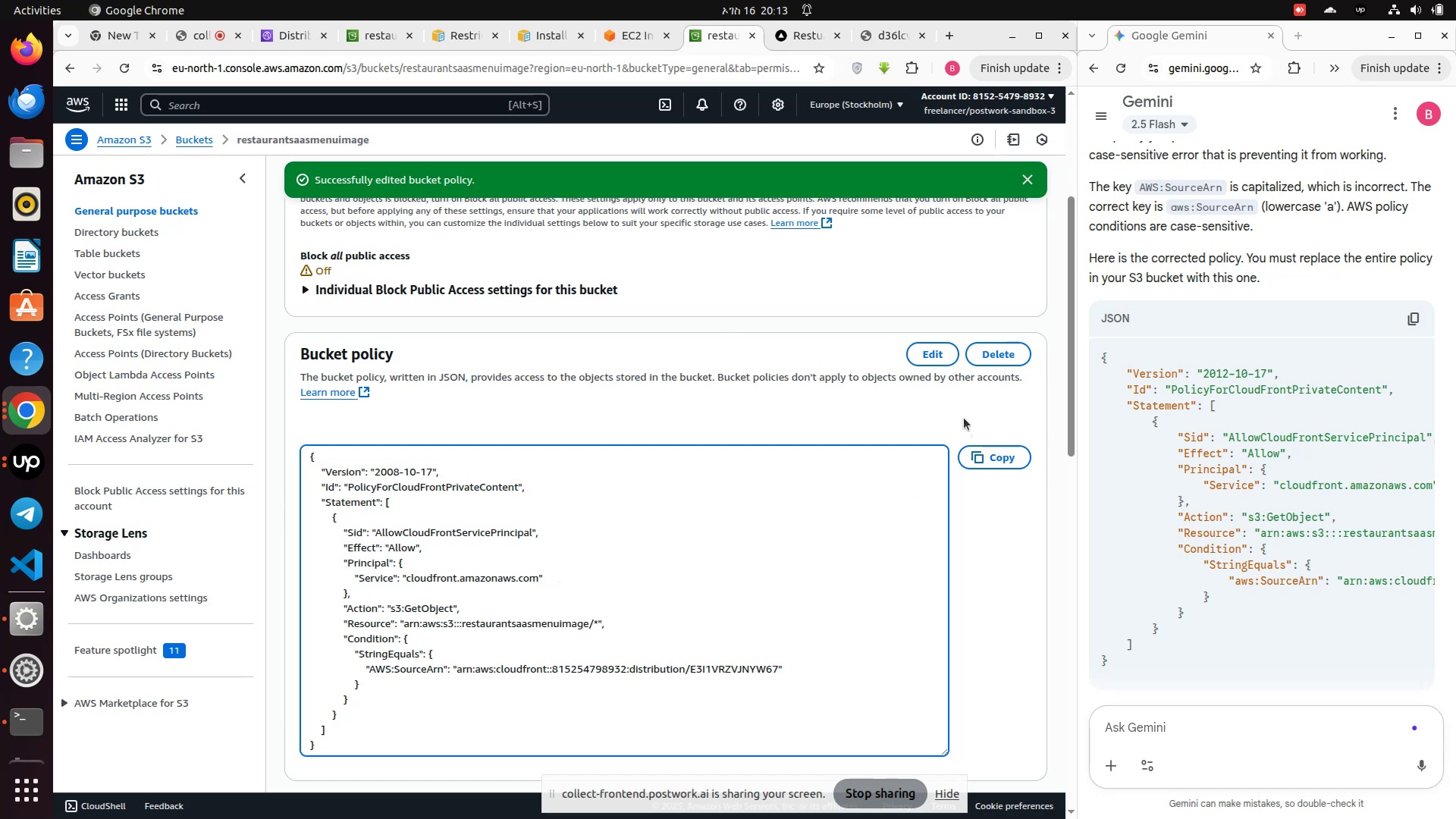 
left_click([935, 362])
 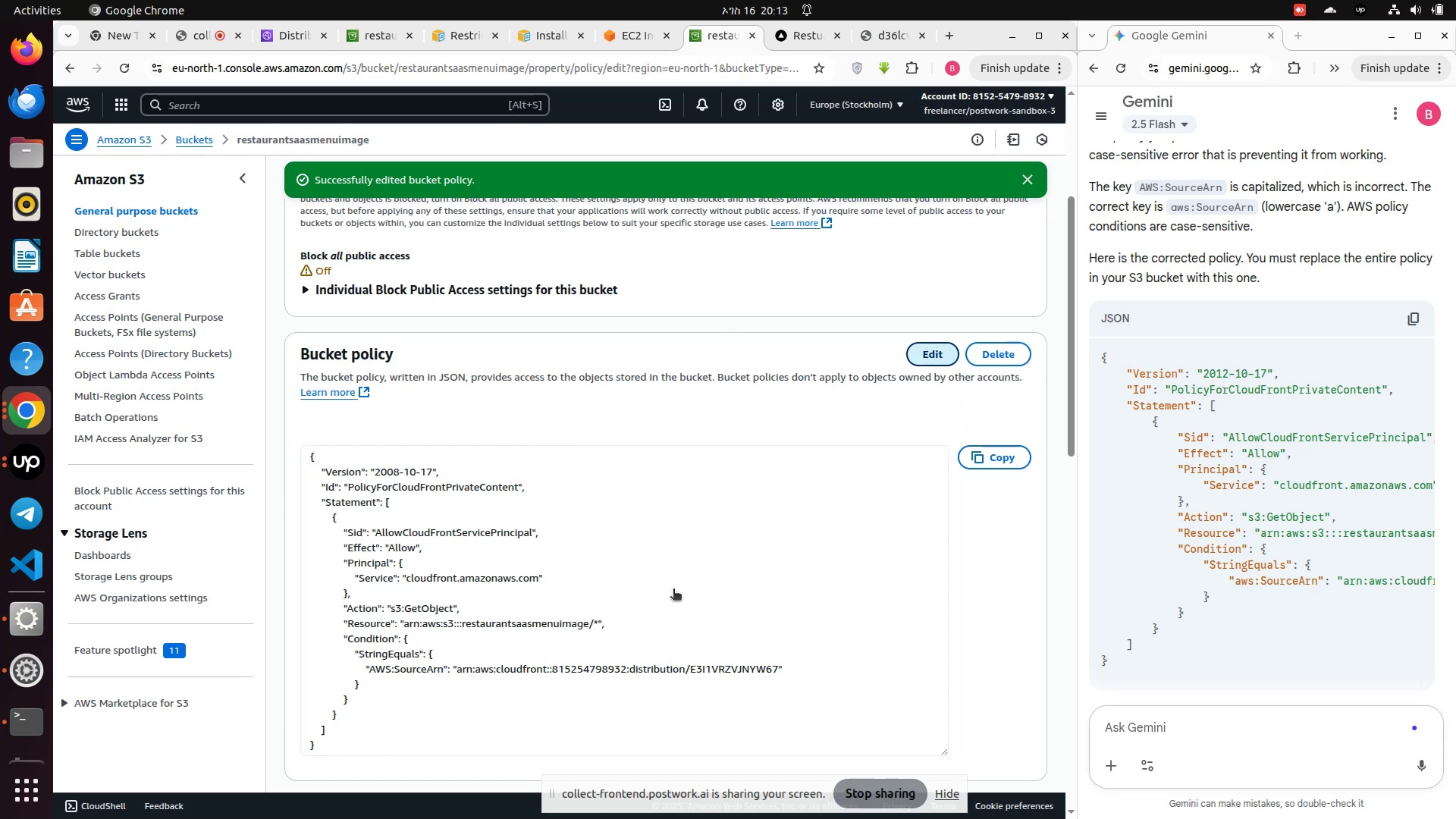 
left_click([673, 590])
 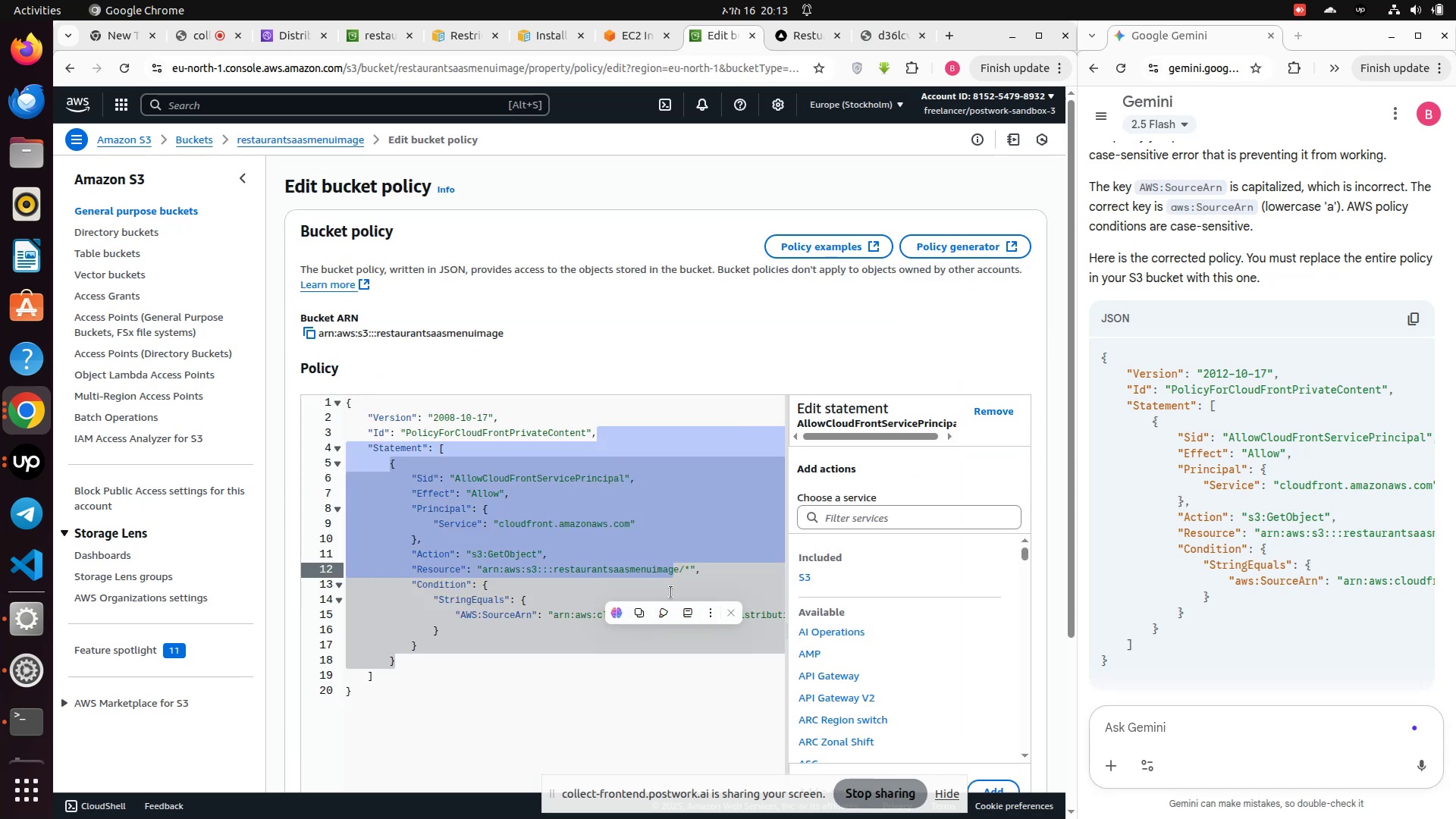 
left_click([560, 643])
 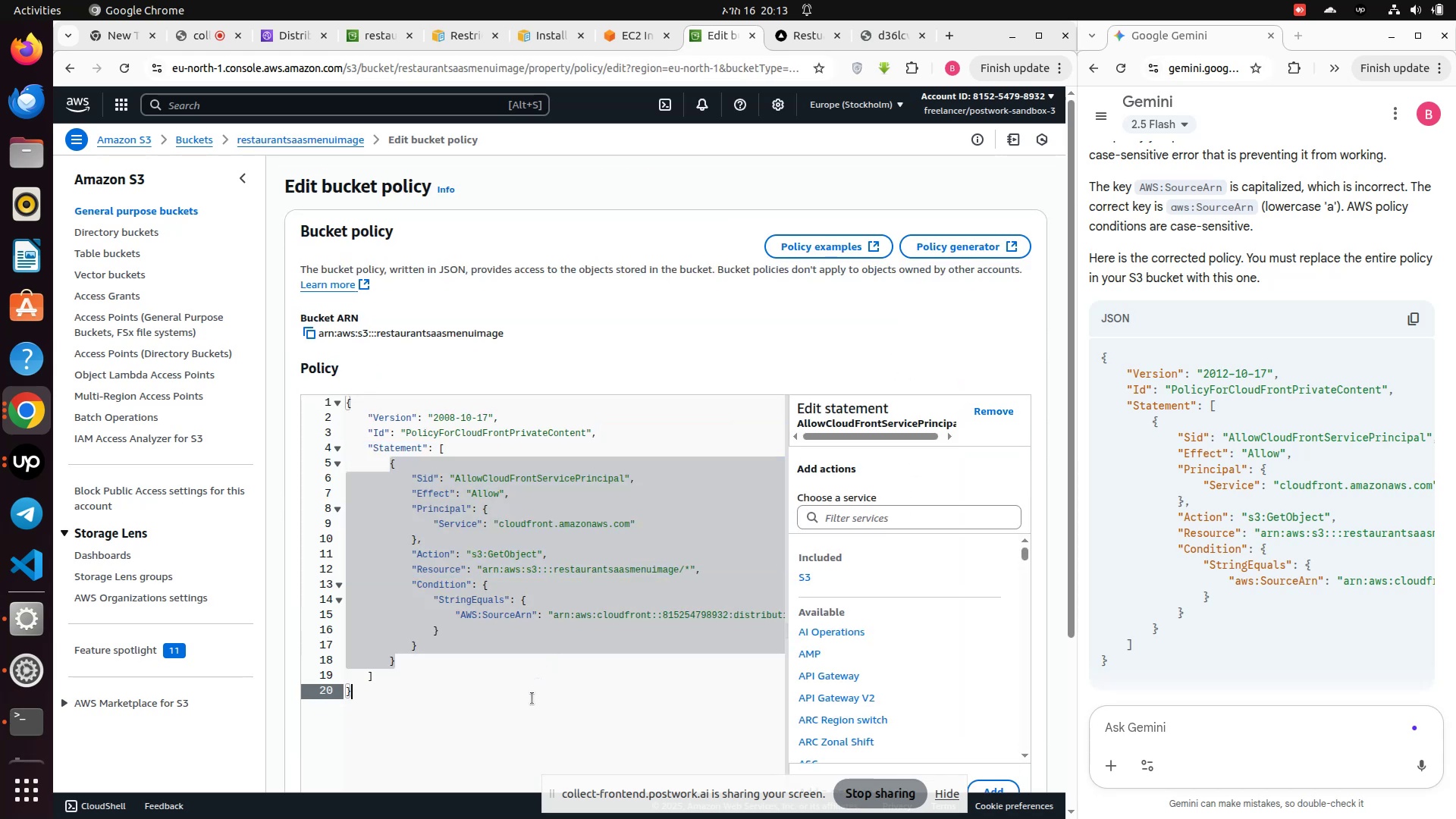 
key(Control+A)
 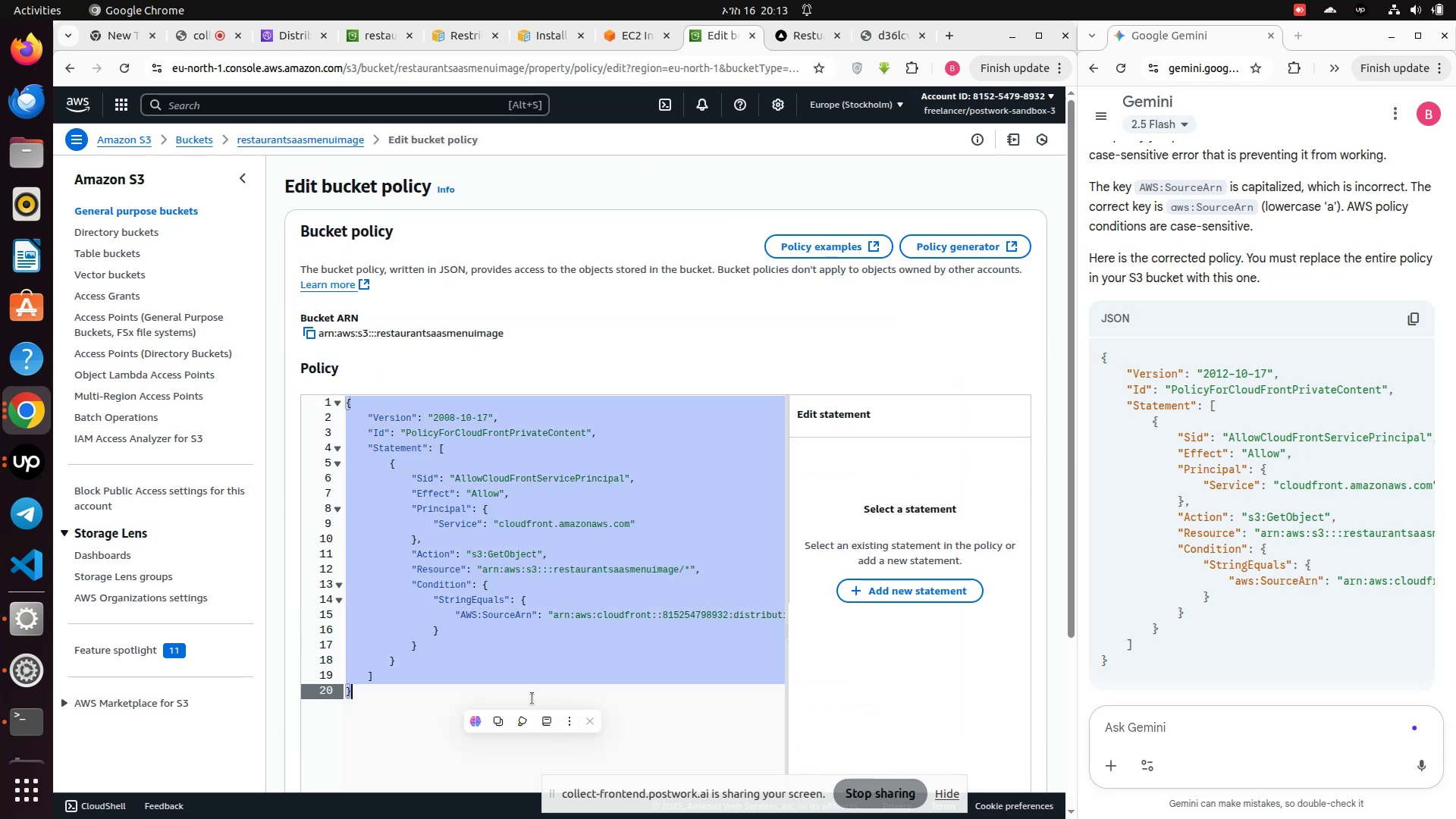 
key(Backspace)
 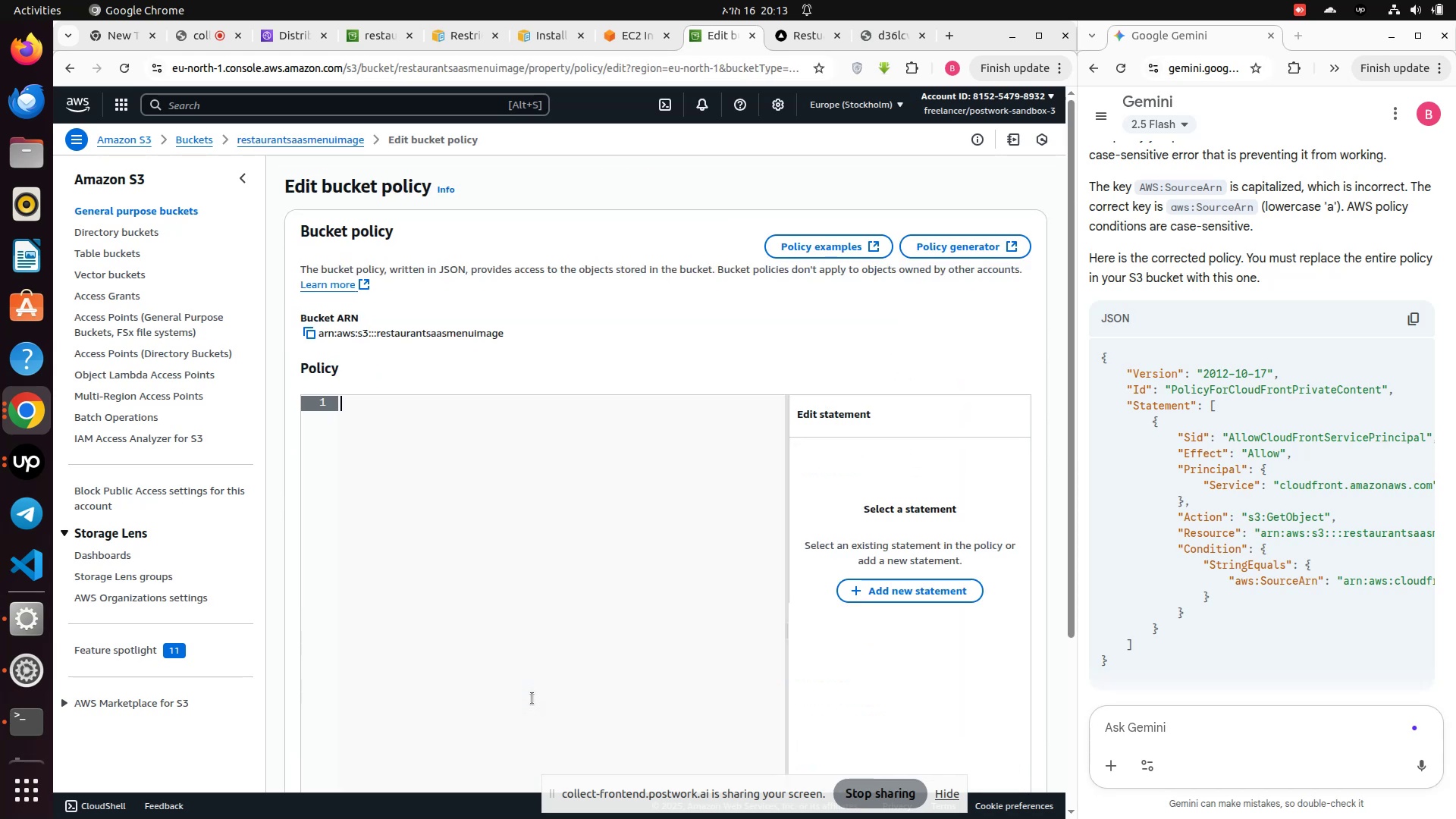 
key(Backspace)
 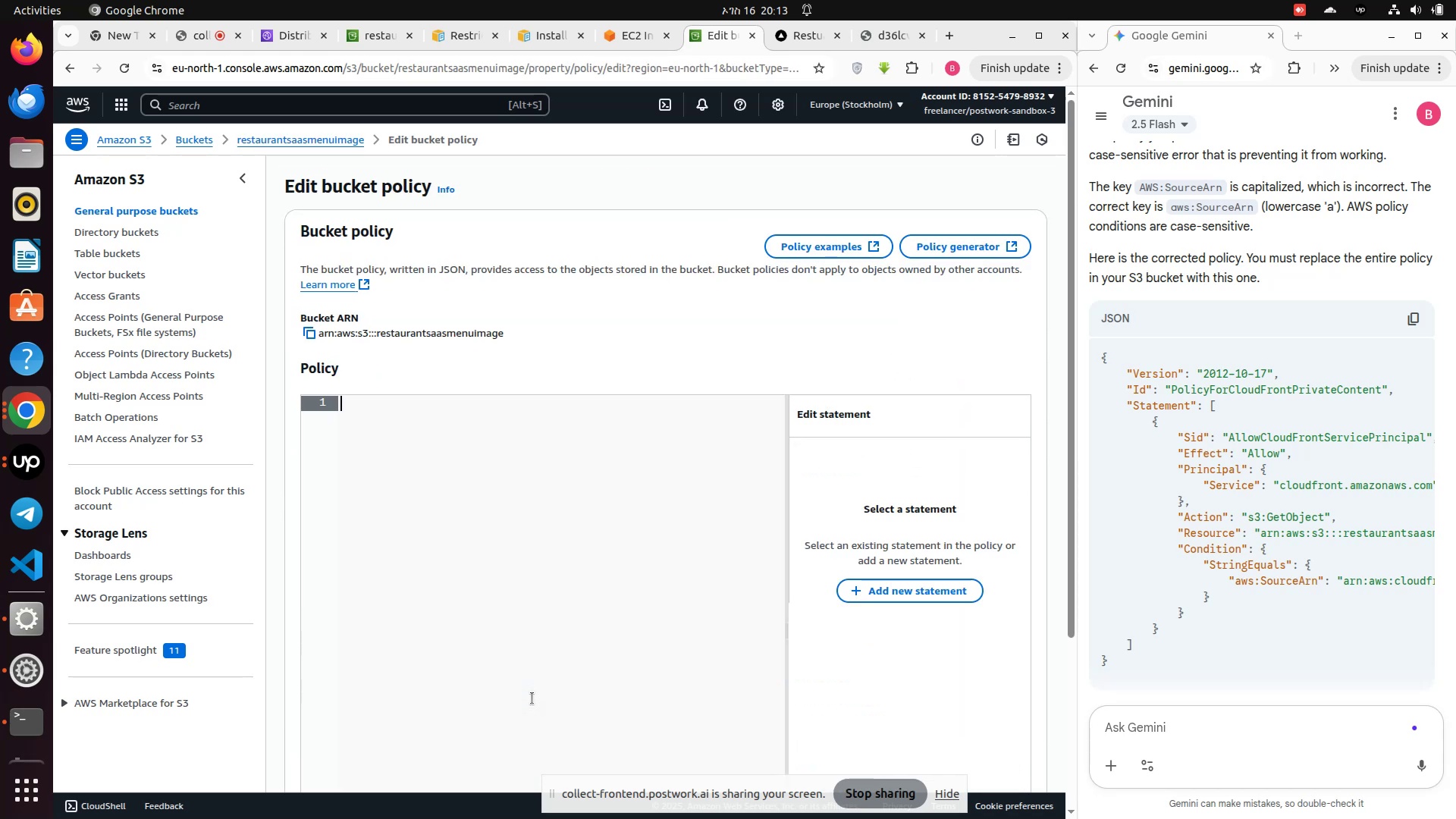 
key(Backspace)
 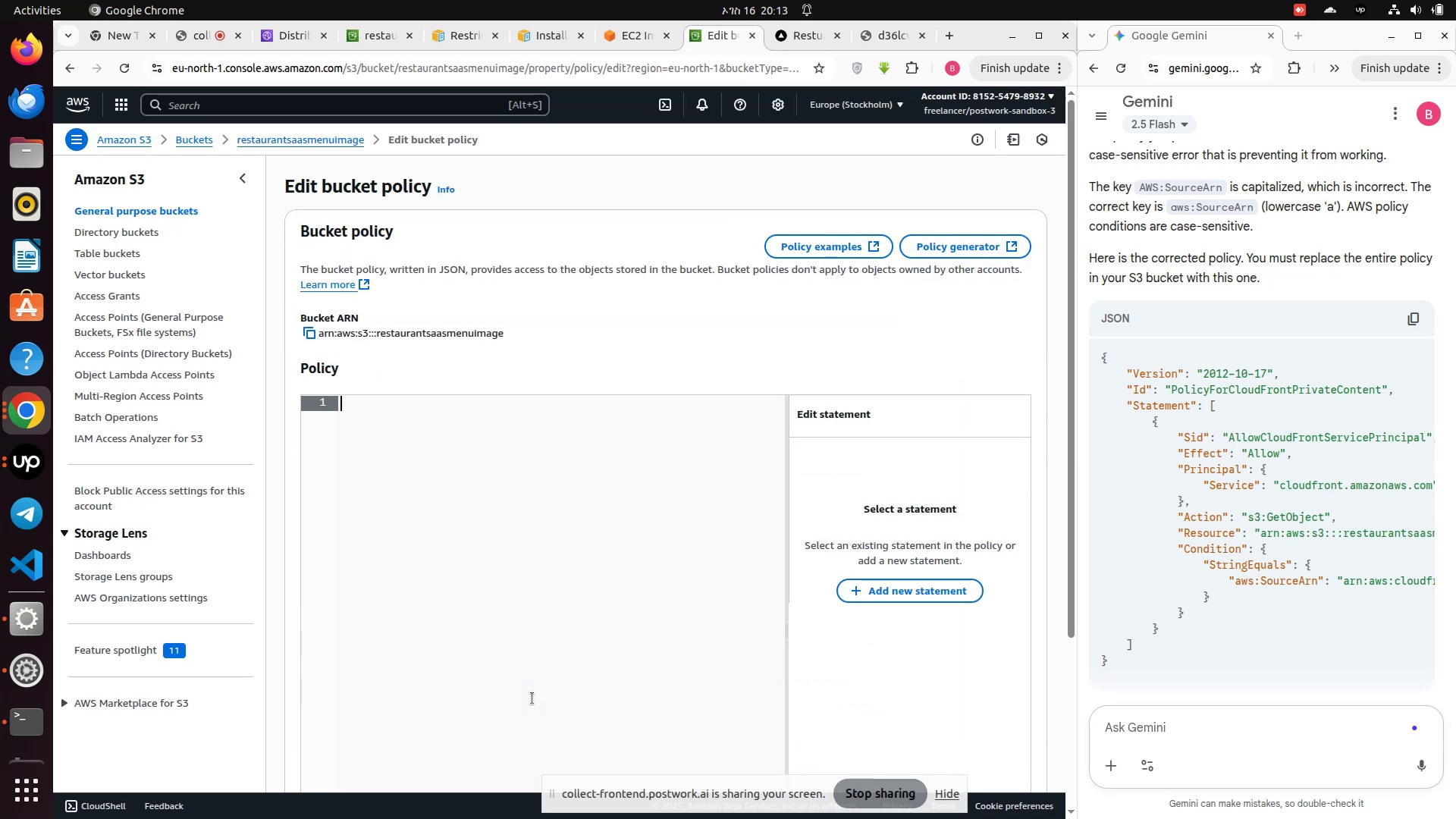 
key(Control+V)
 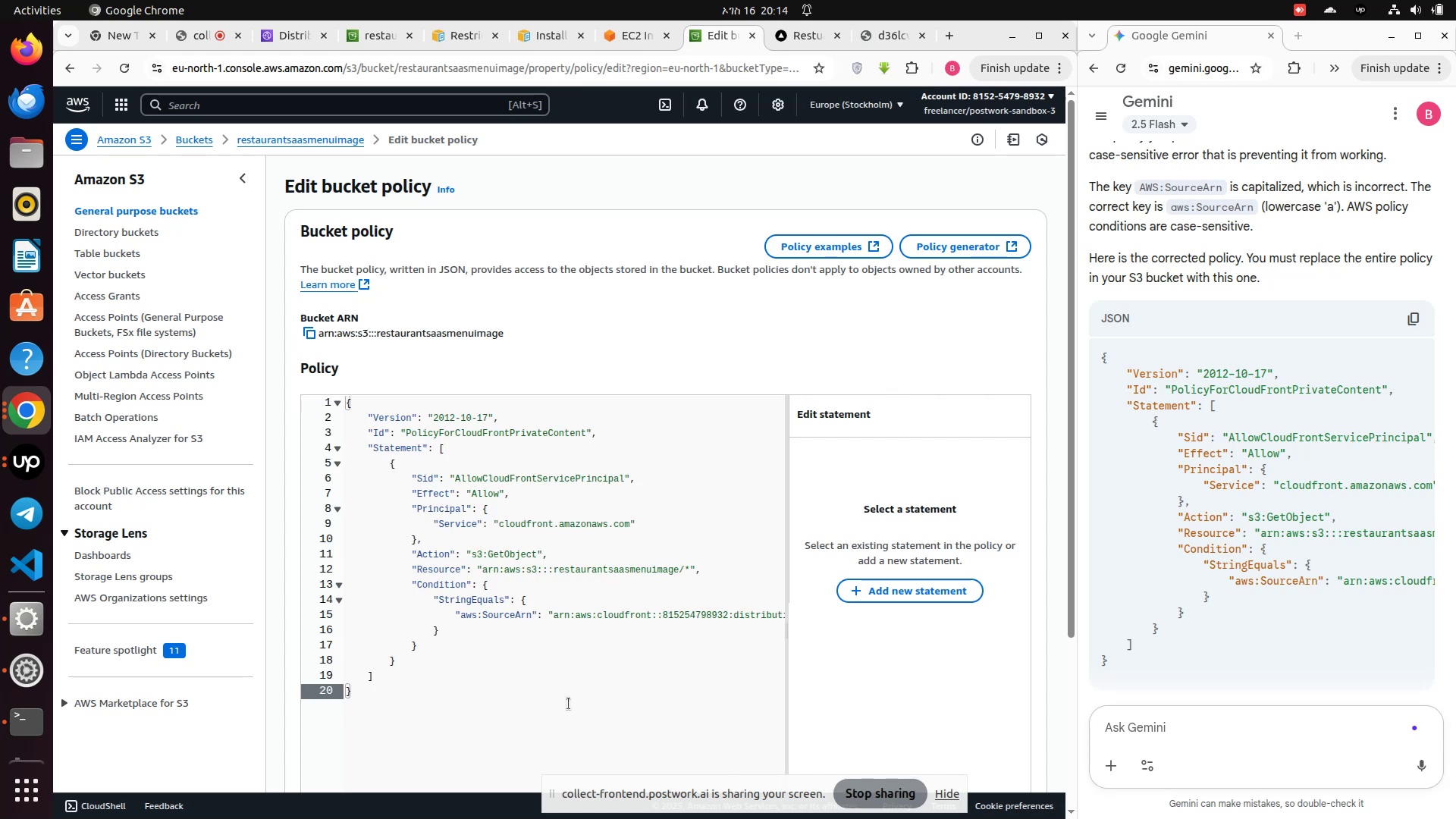 
scroll: coordinate [576, 702], scroll_direction: down, amount: 3.0
 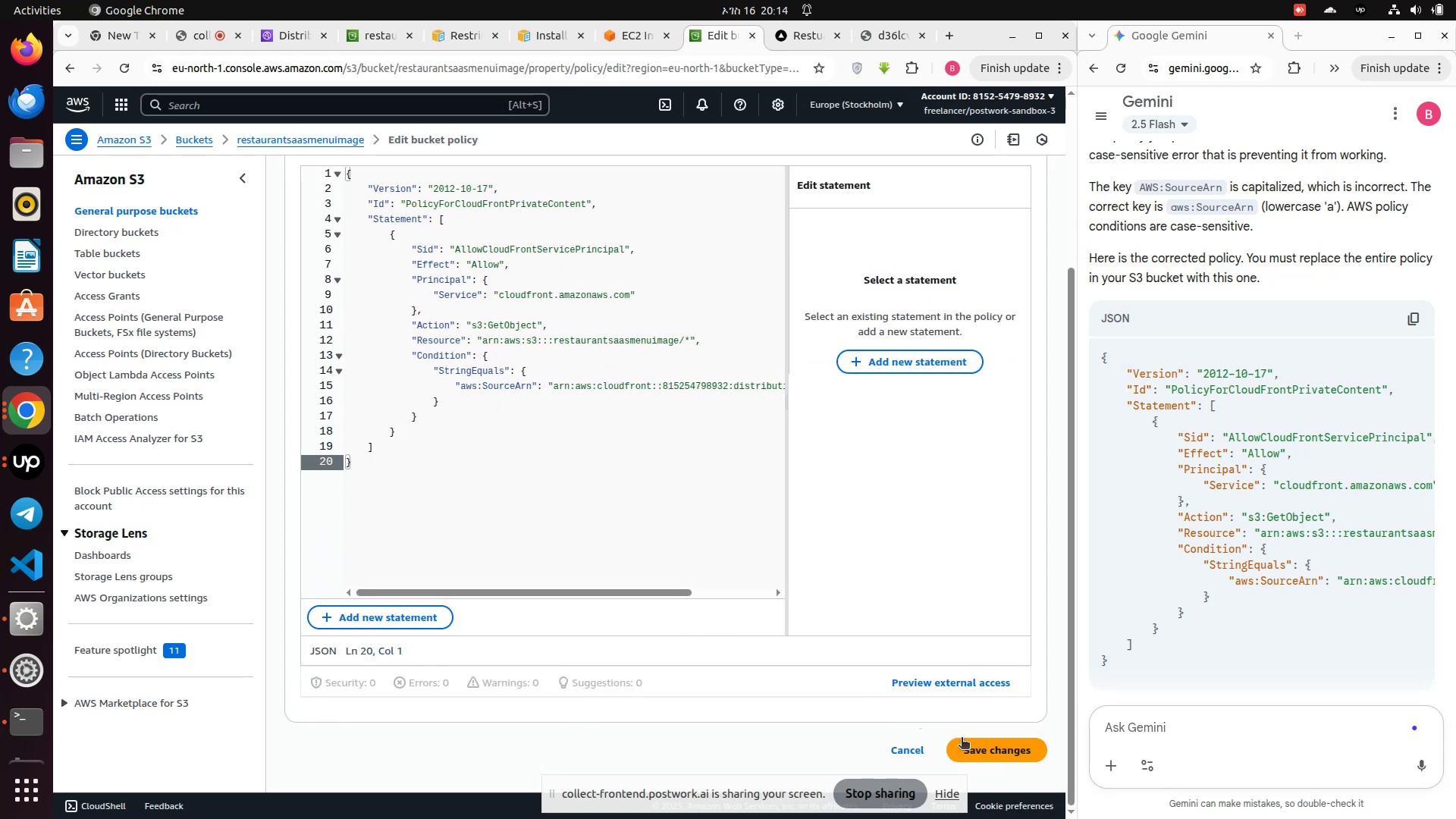 
left_click([987, 742])
 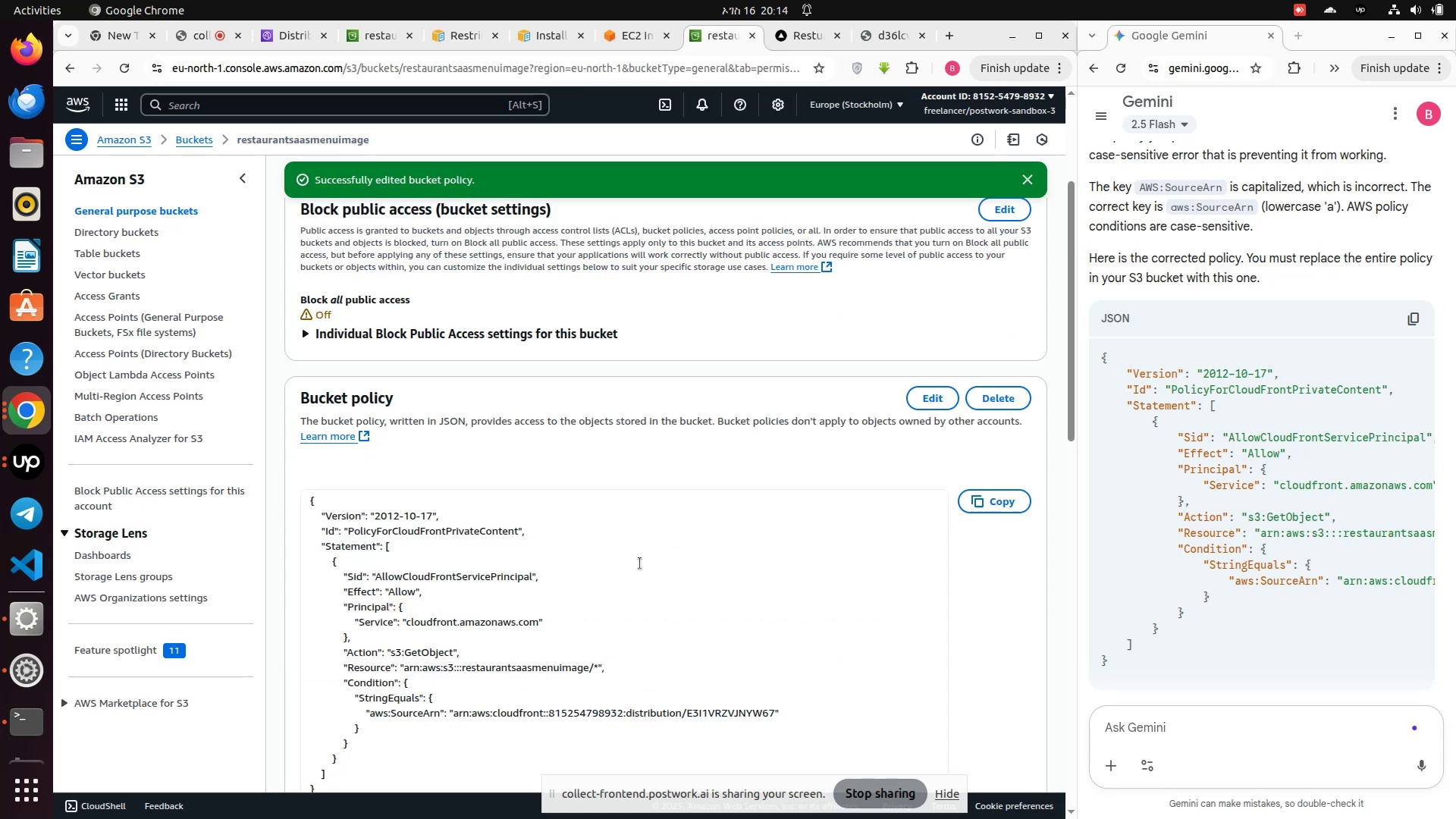 
wait(5.07)
 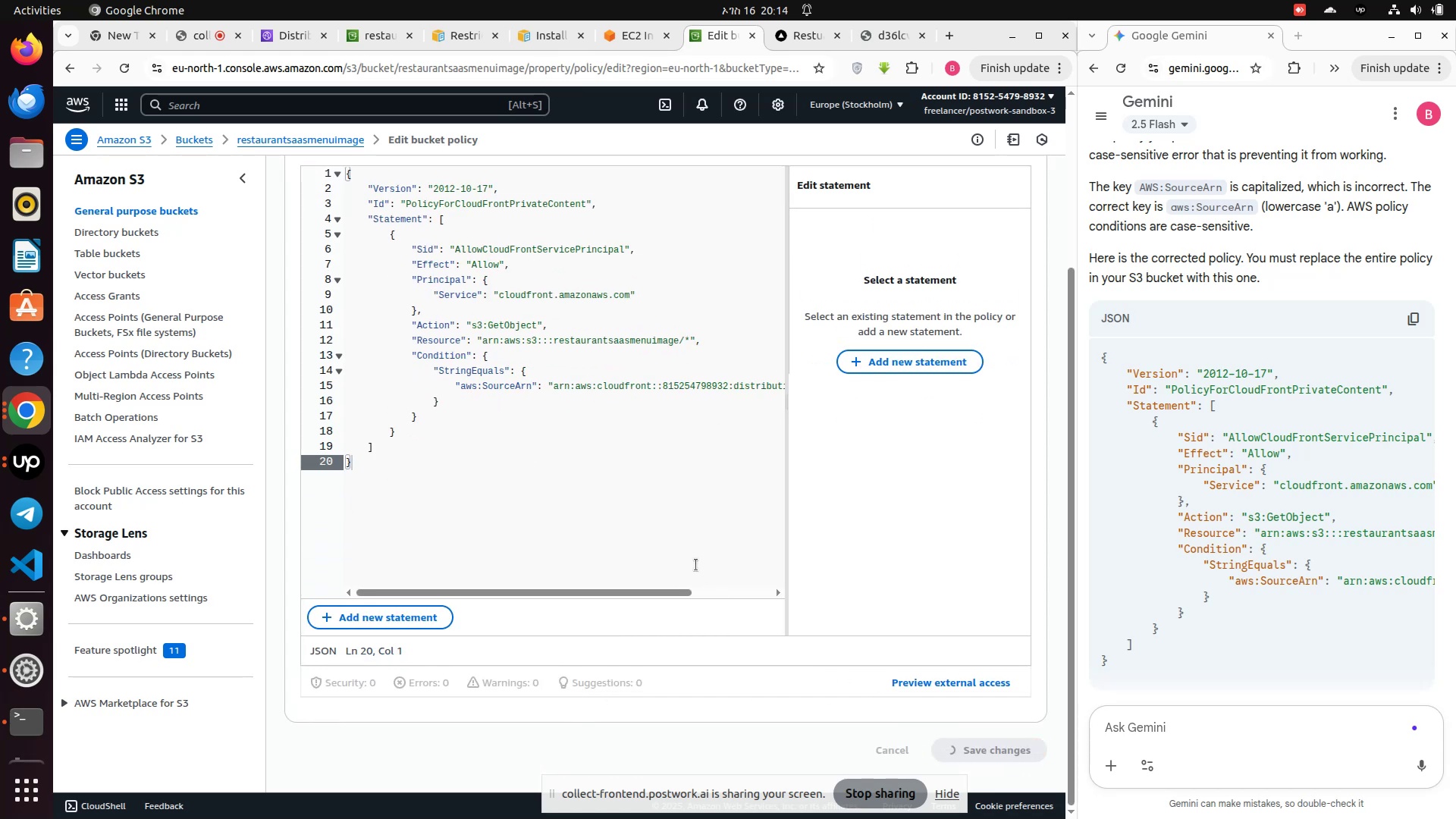 
scroll: coordinate [639, 564], scroll_direction: down, amount: 13.0
 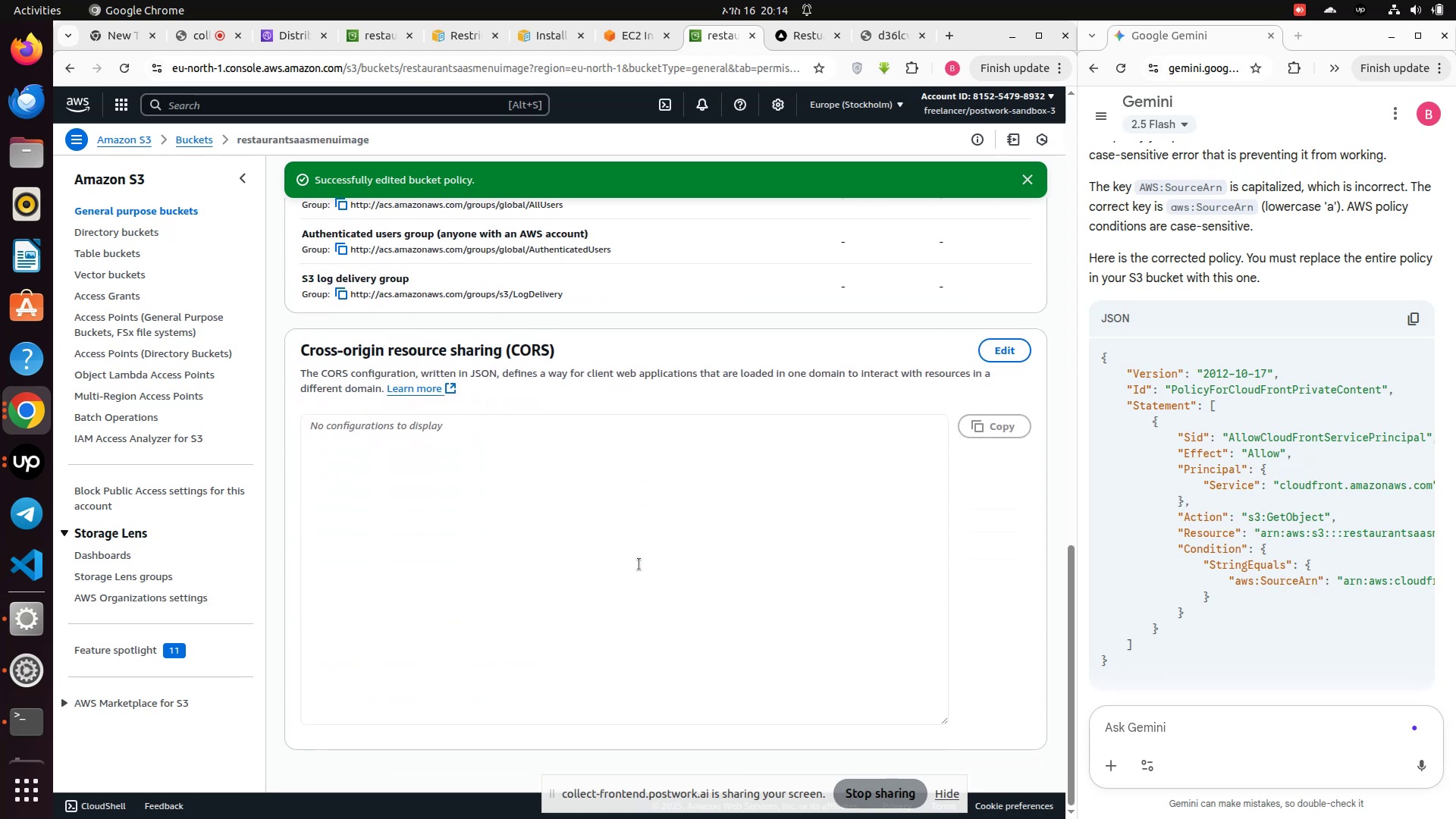 
scroll: coordinate [541, 483], scroll_direction: up, amount: 18.0
 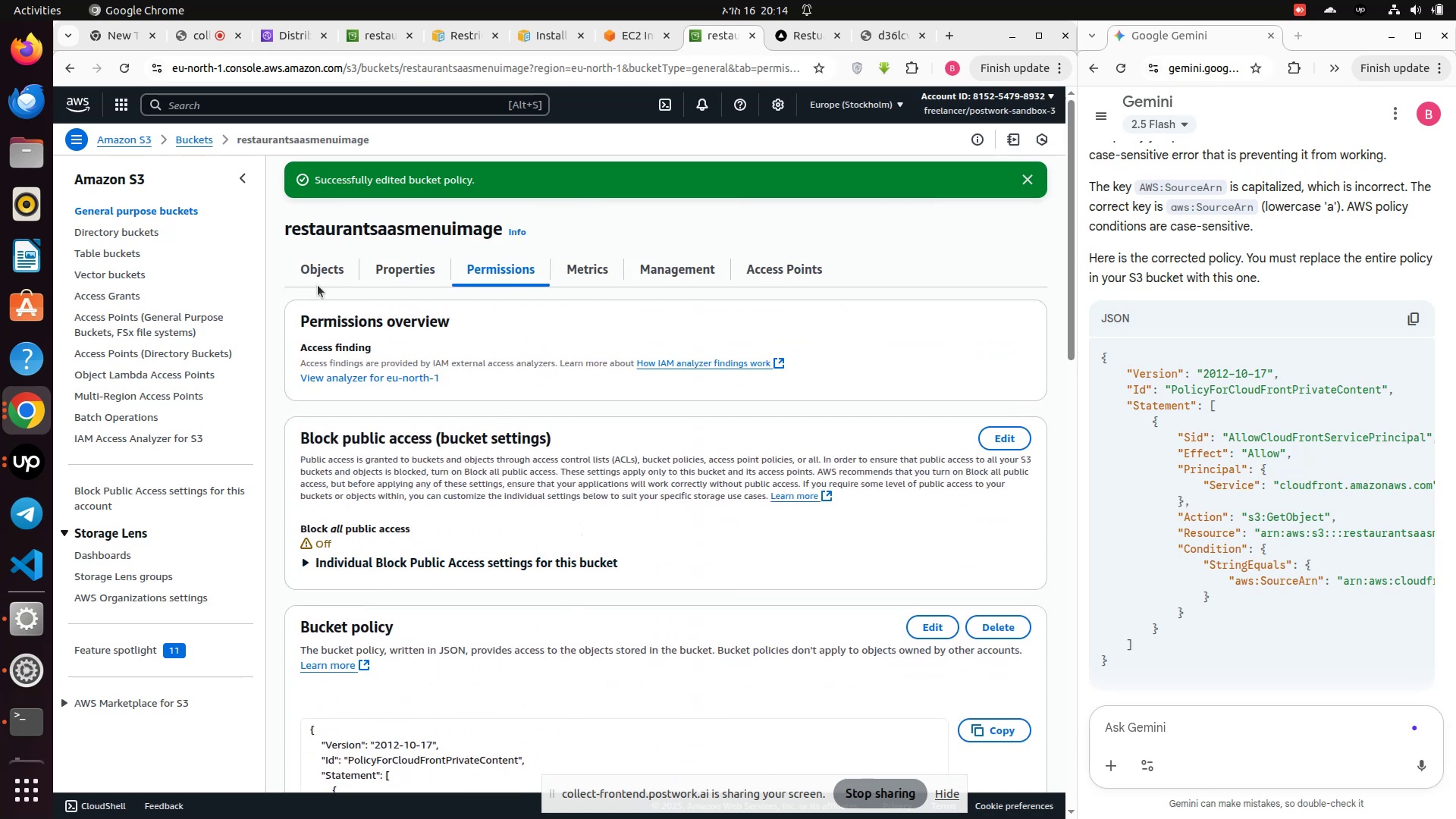 
left_click([313, 271])
 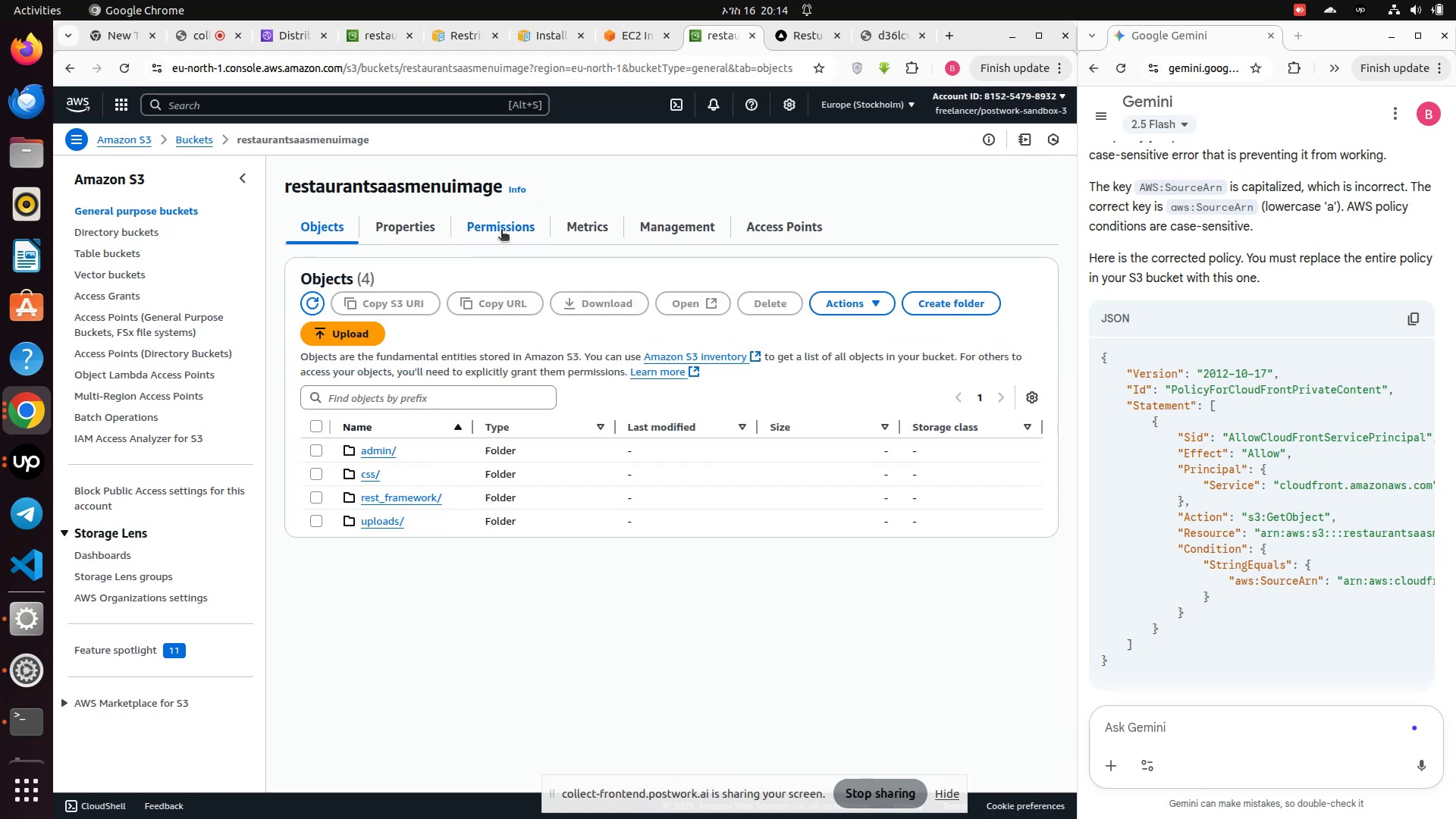 
left_click([501, 230])
 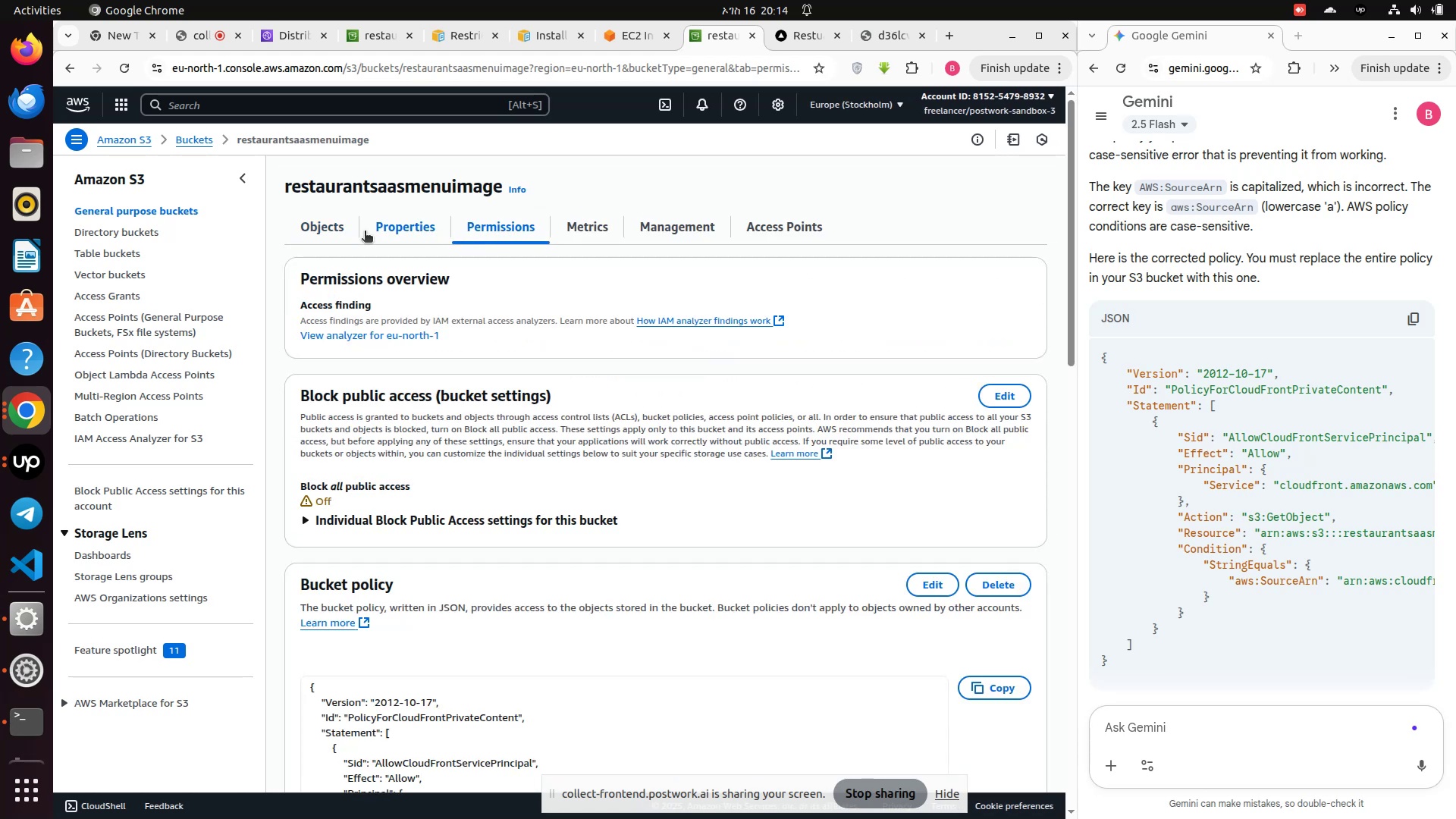 
left_click([331, 232])
 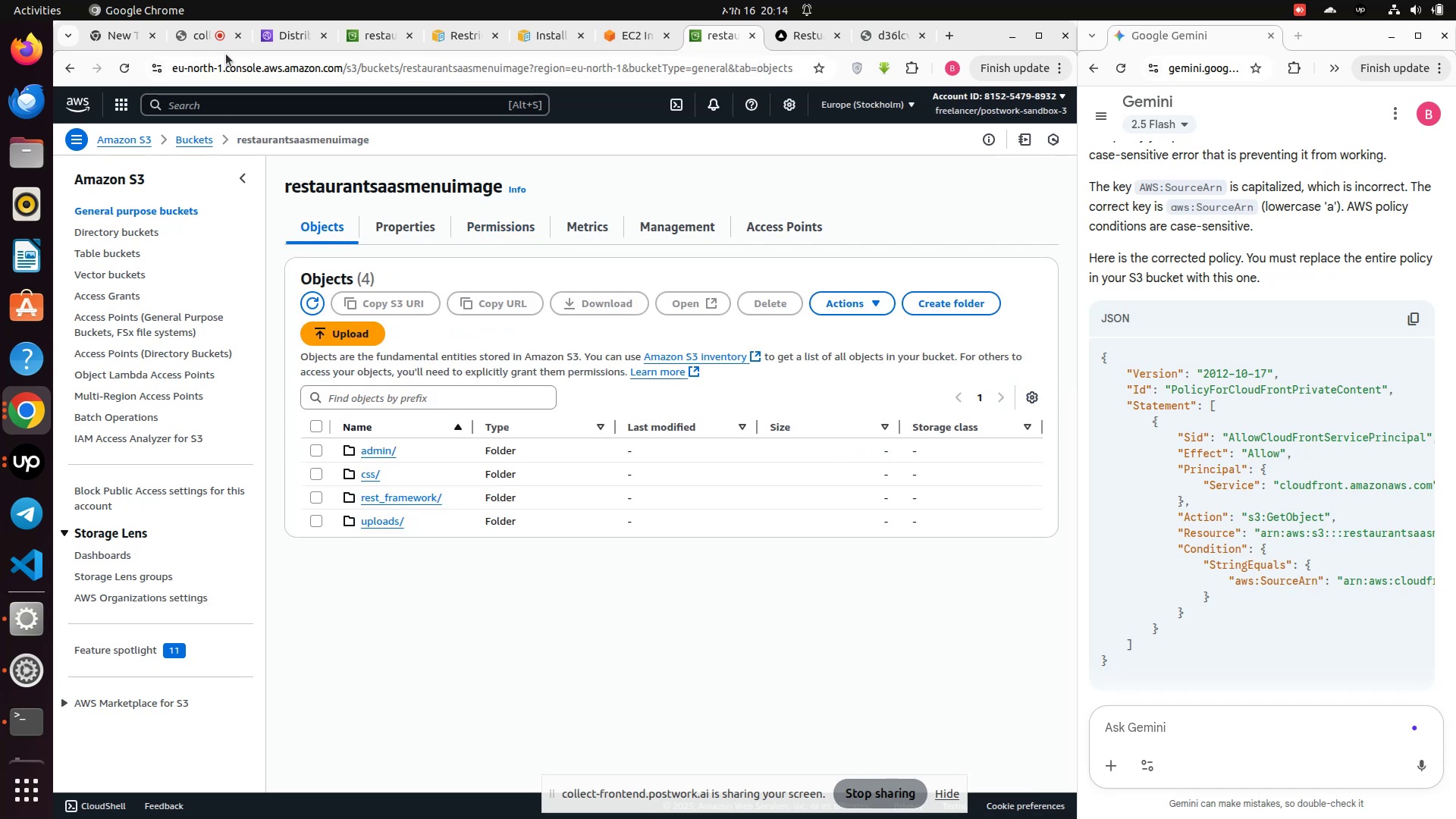 
left_click([281, 26])
 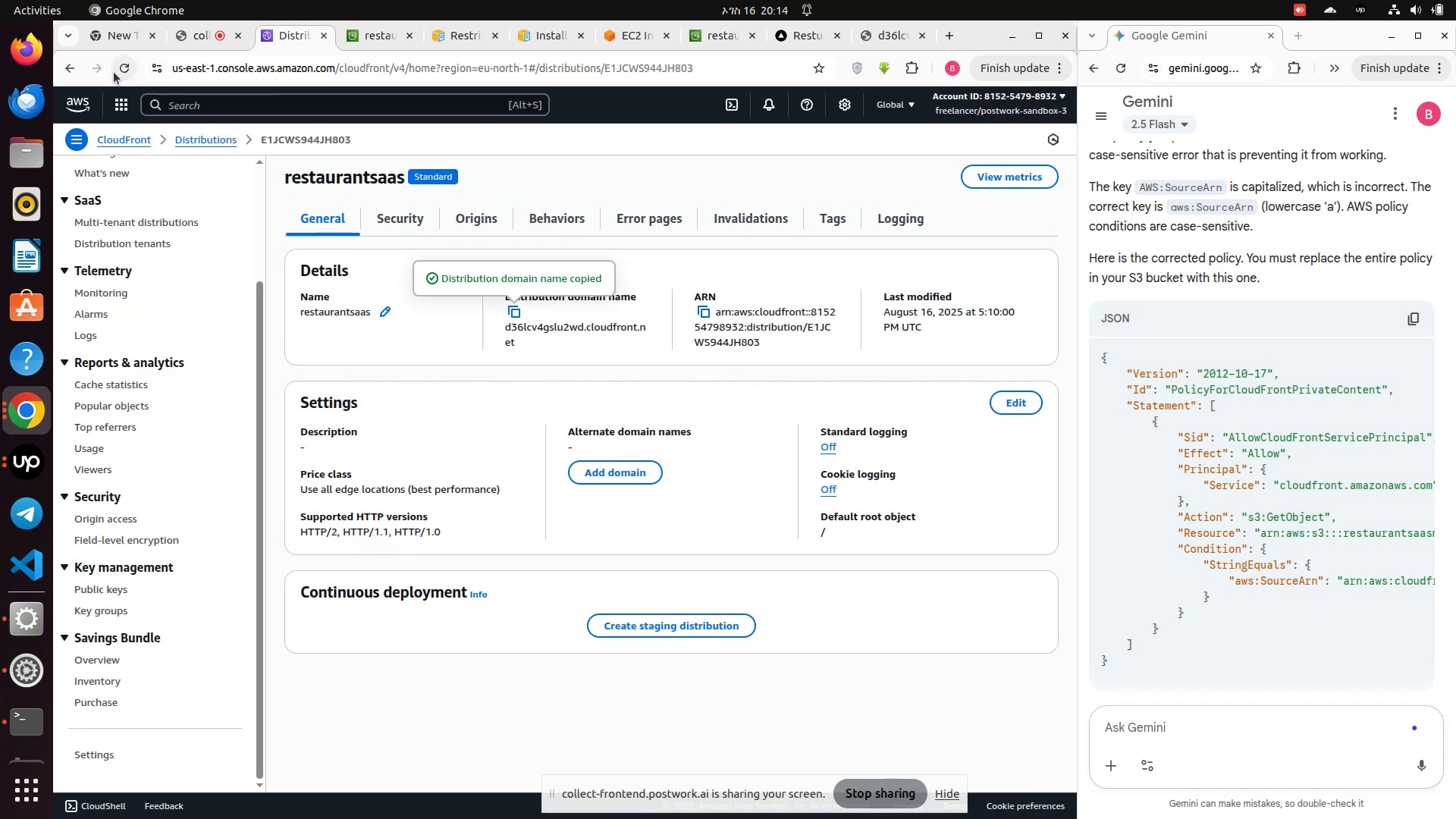 
left_click([115, 69])
 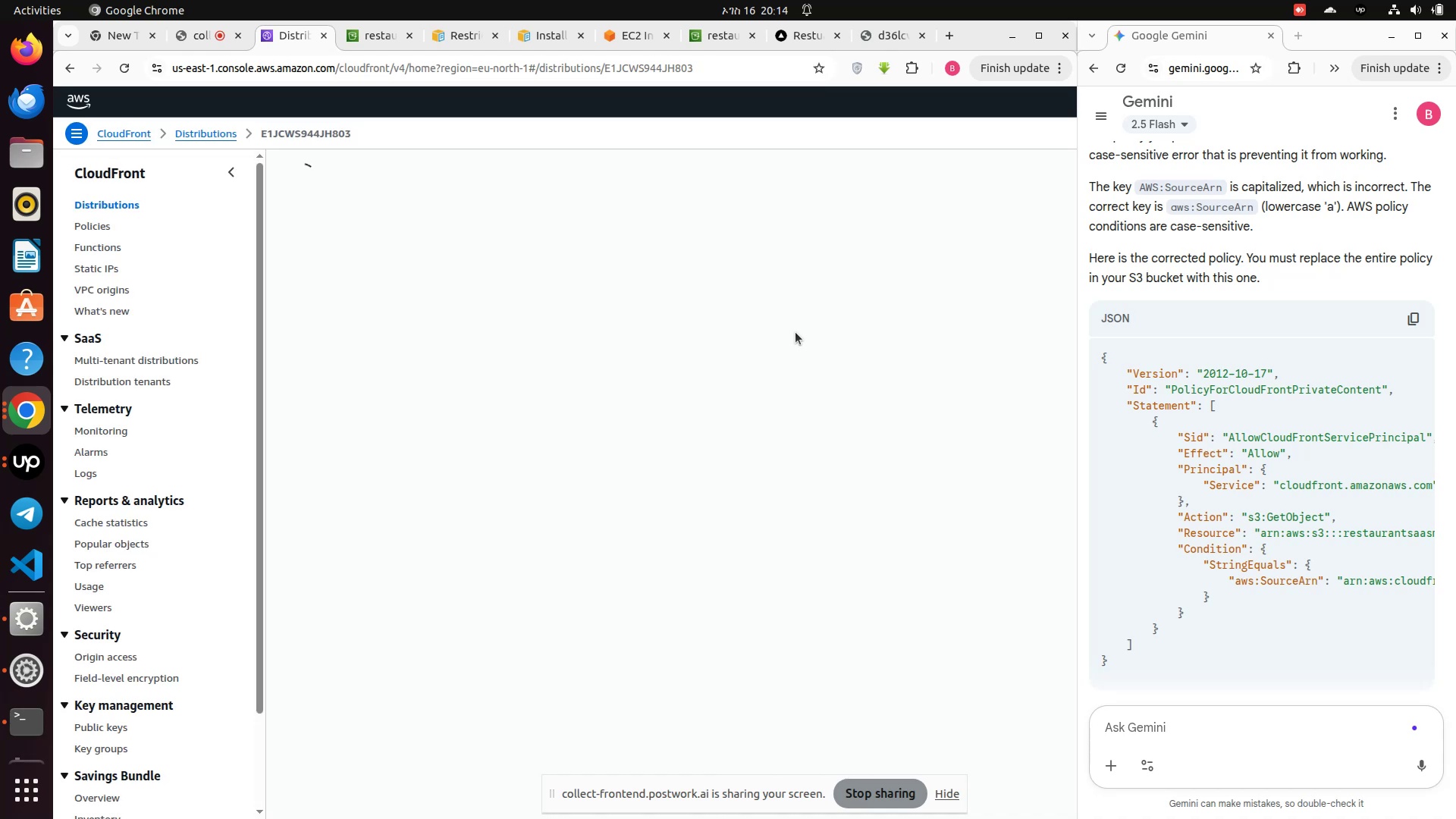 
wait(13.14)
 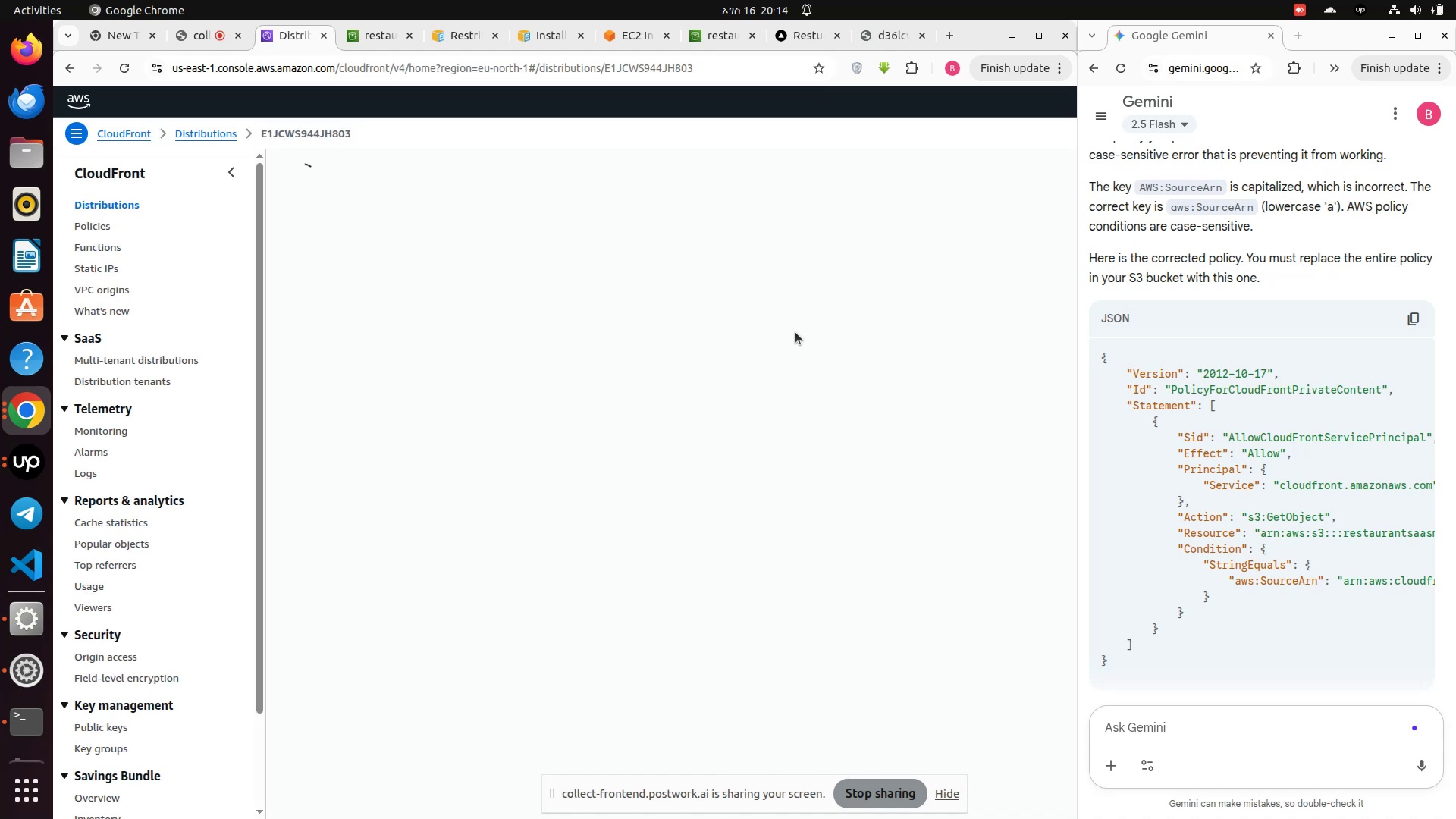 
left_click([518, 313])
 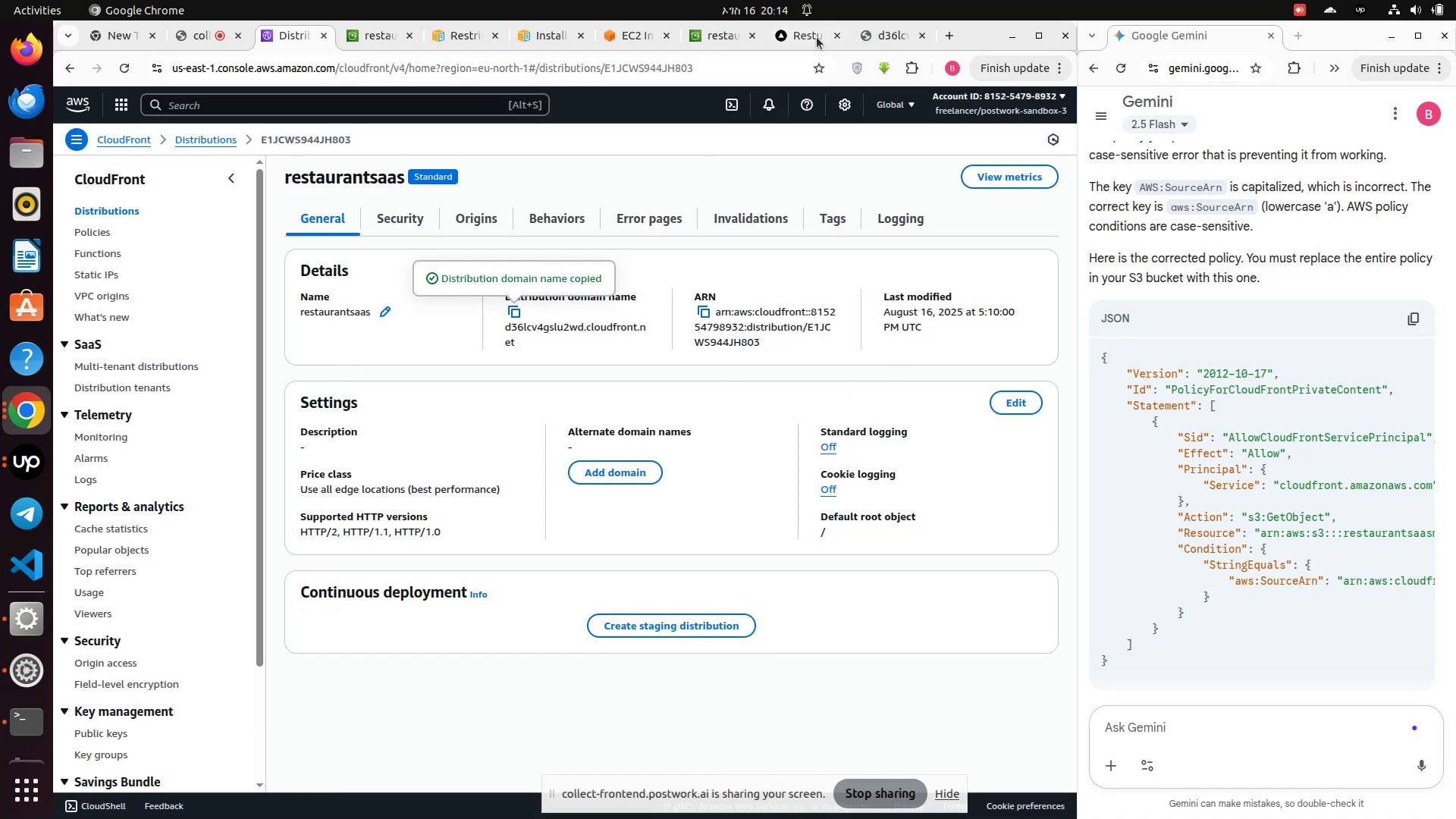 
left_click([807, 36])
 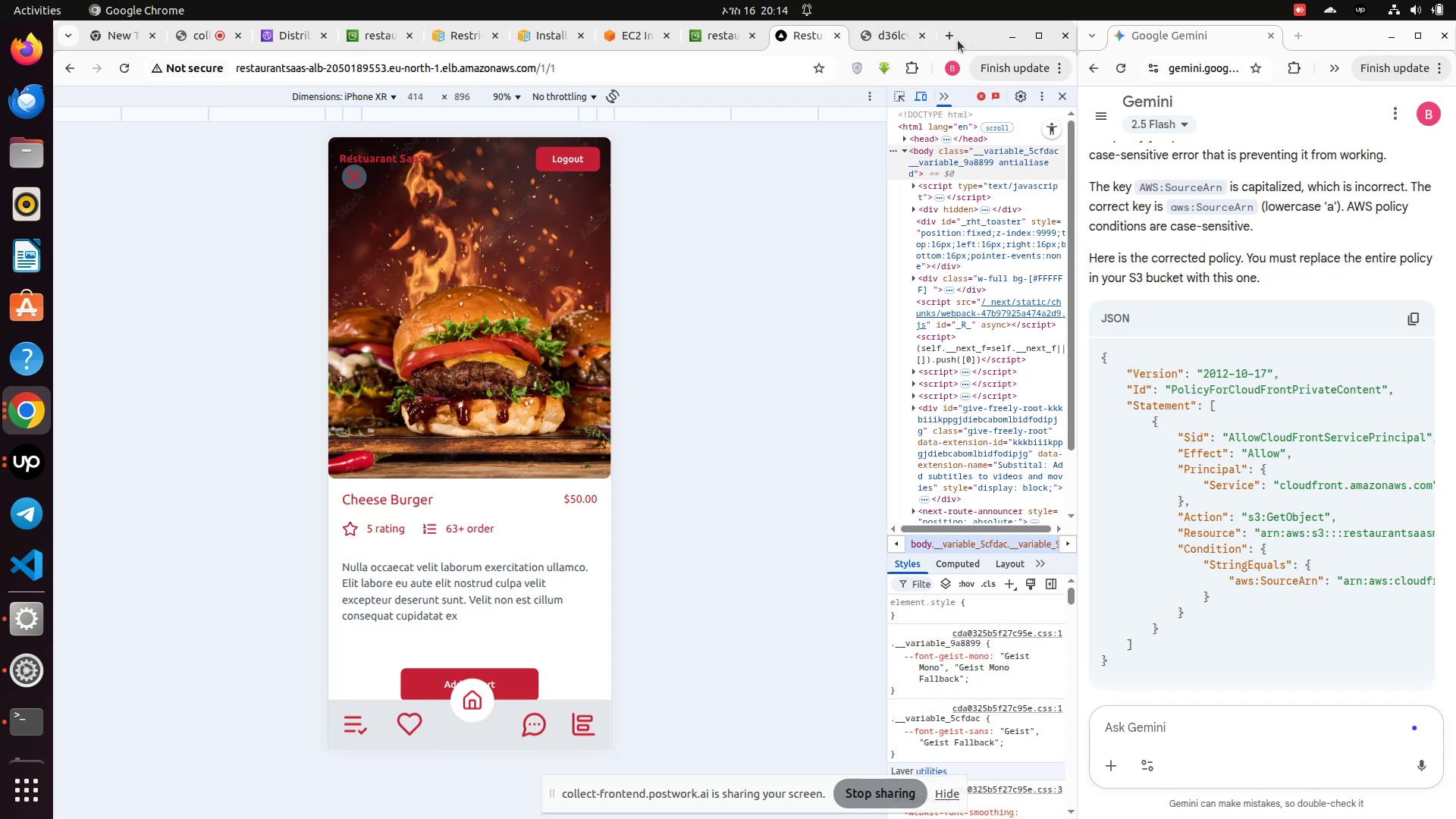 
left_click([948, 36])
 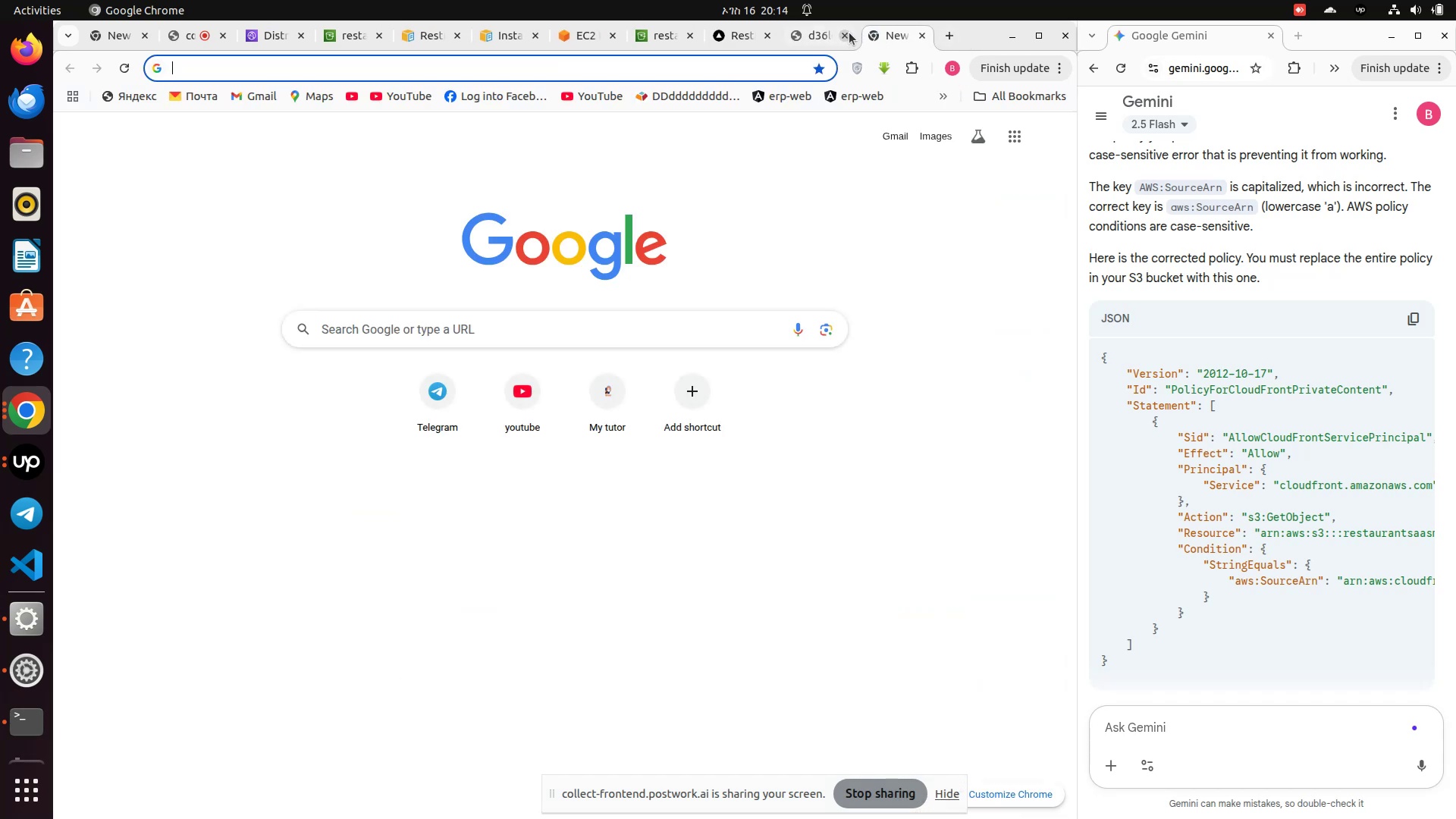 
left_click([844, 33])
 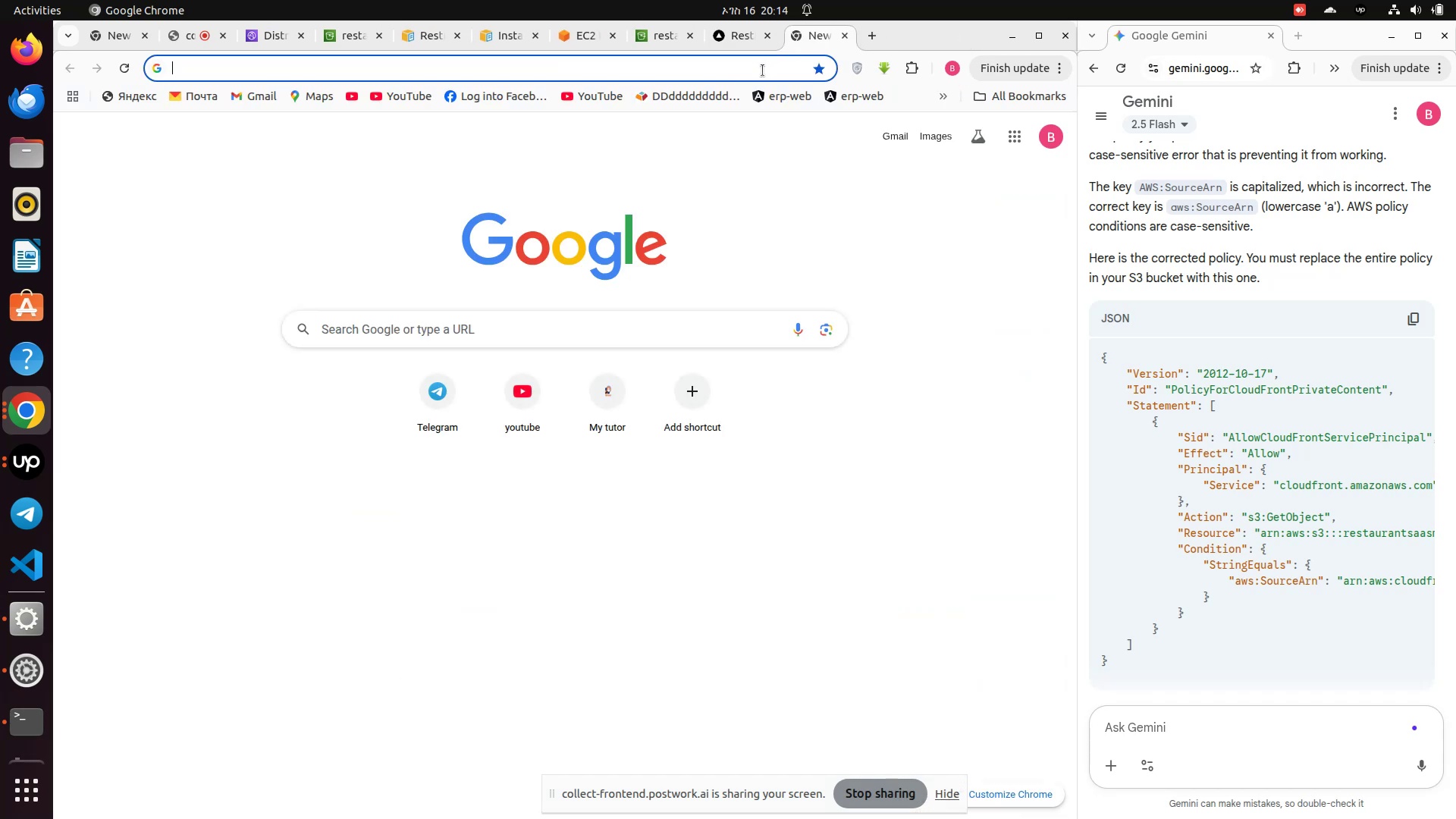 
left_click([763, 71])
 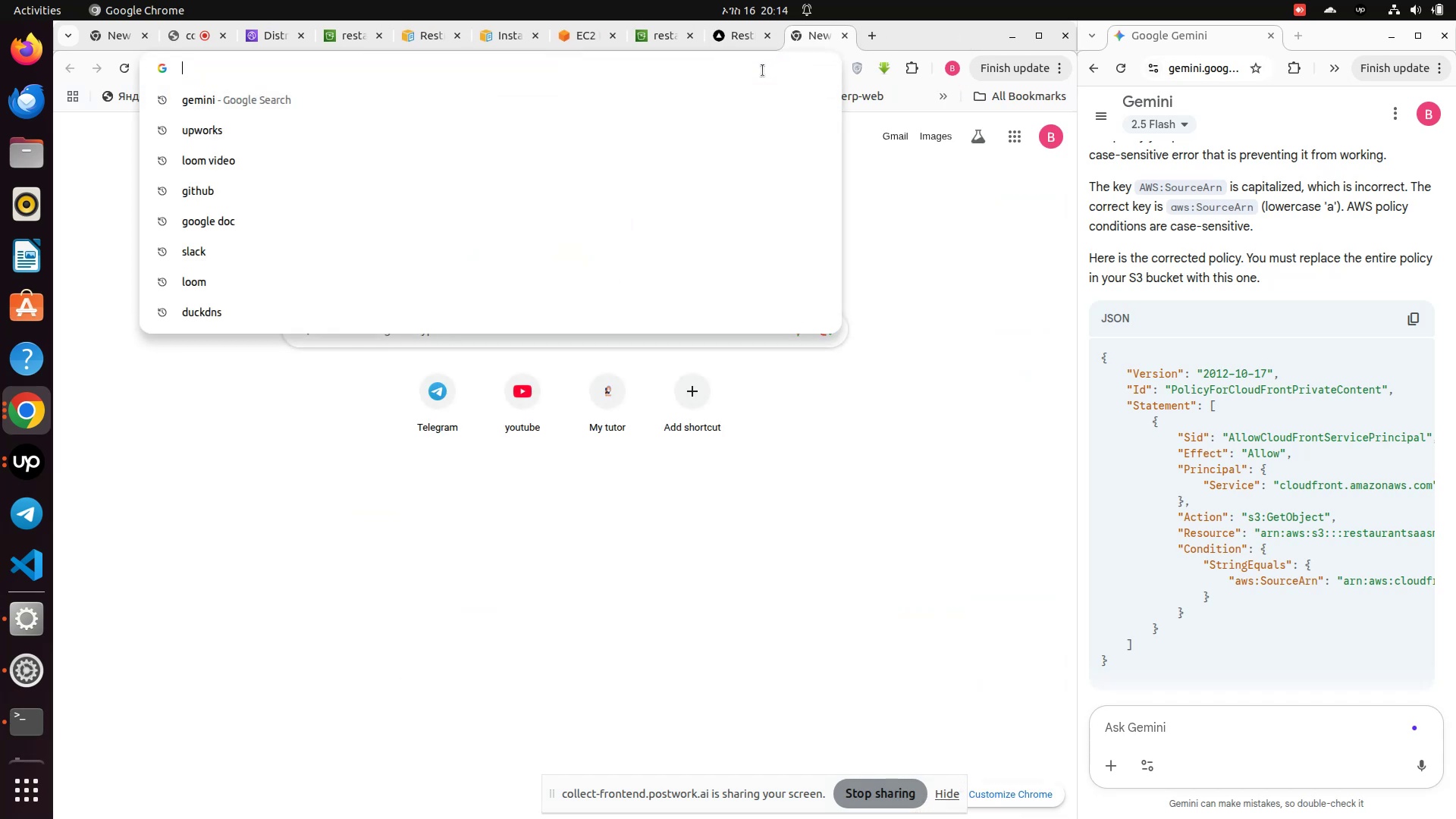 
key(Control+V)
 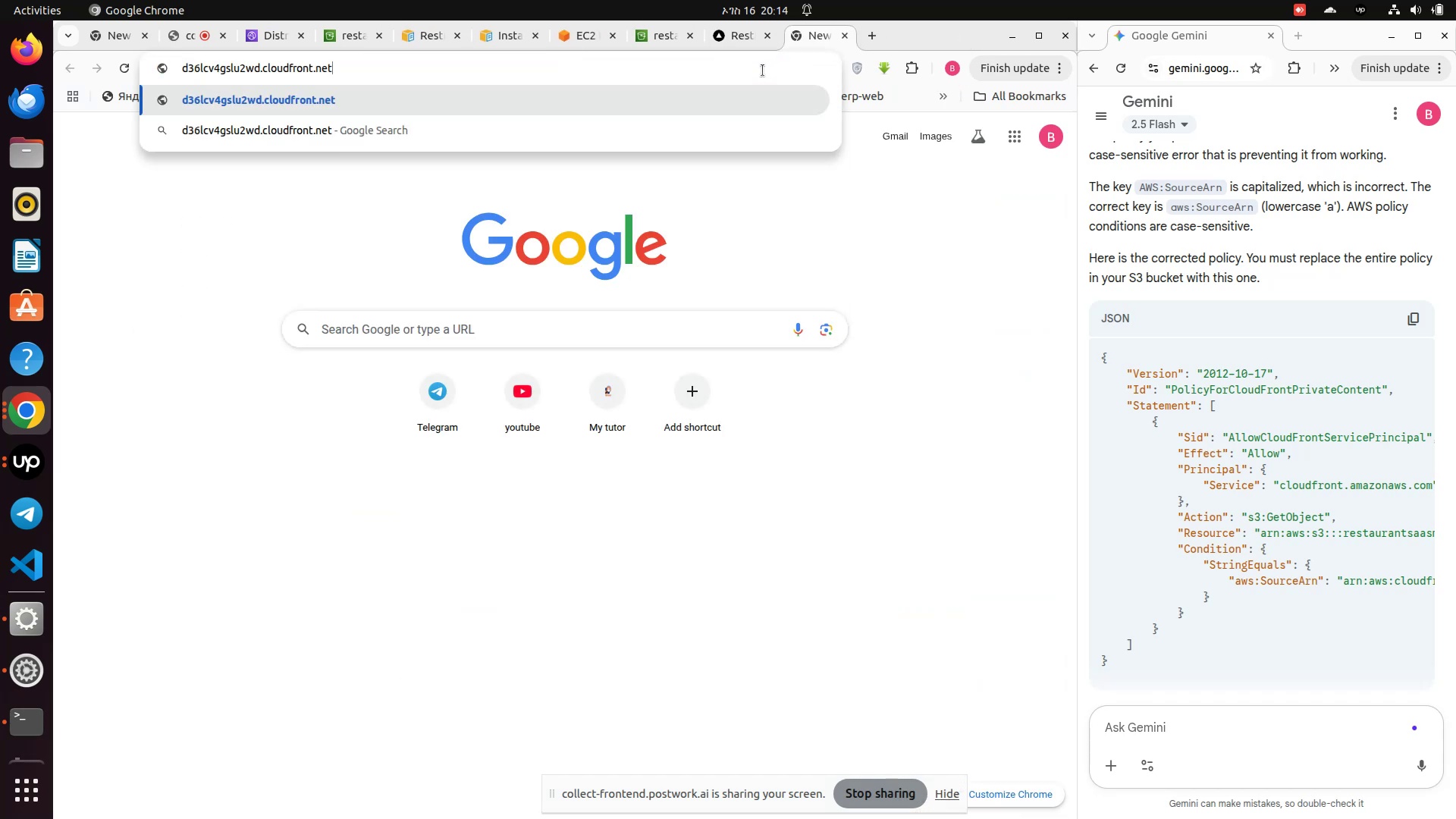 
key(Enter)
 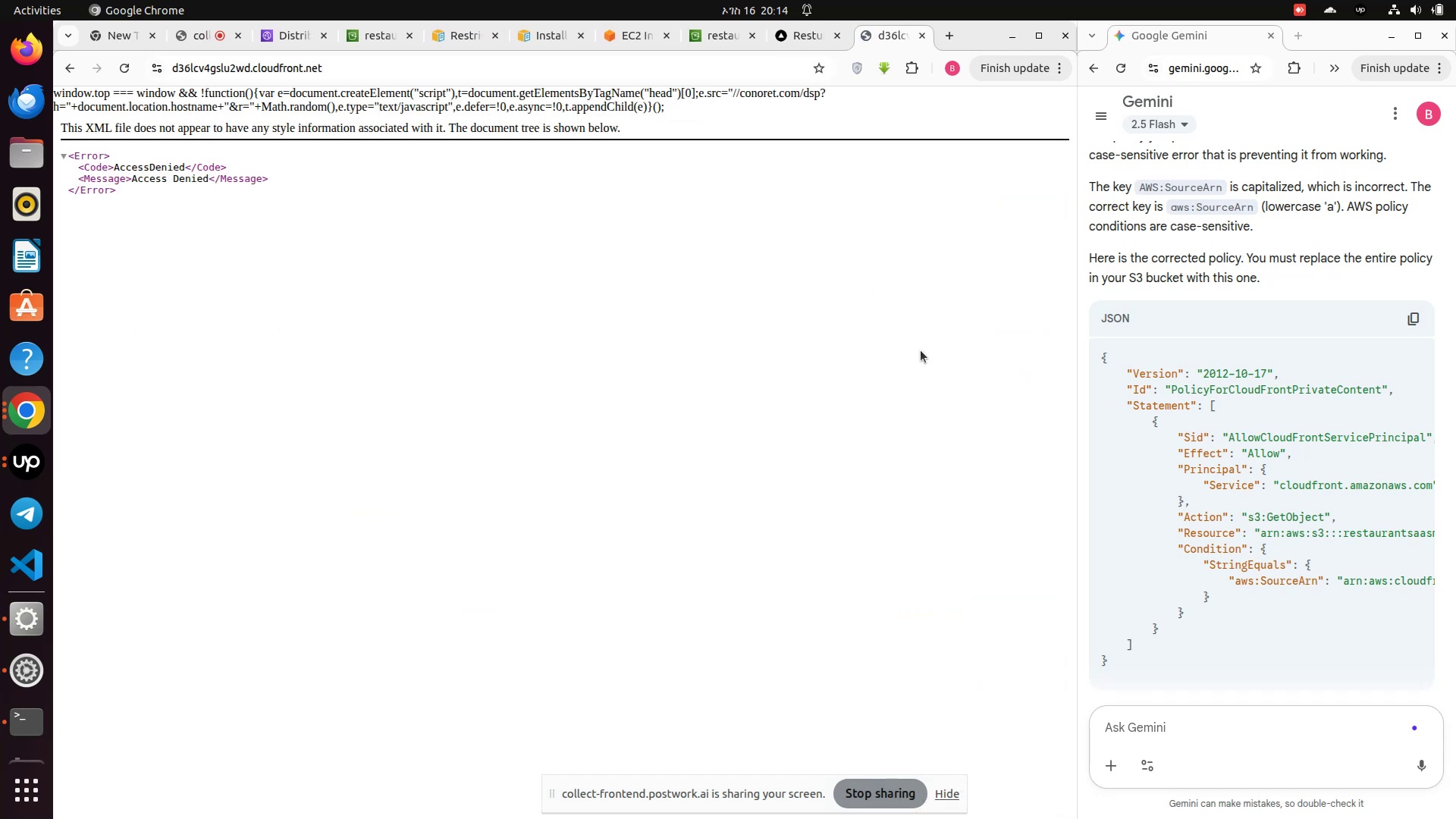 
scroll: coordinate [1294, 635], scroll_direction: down, amount: 5.0
 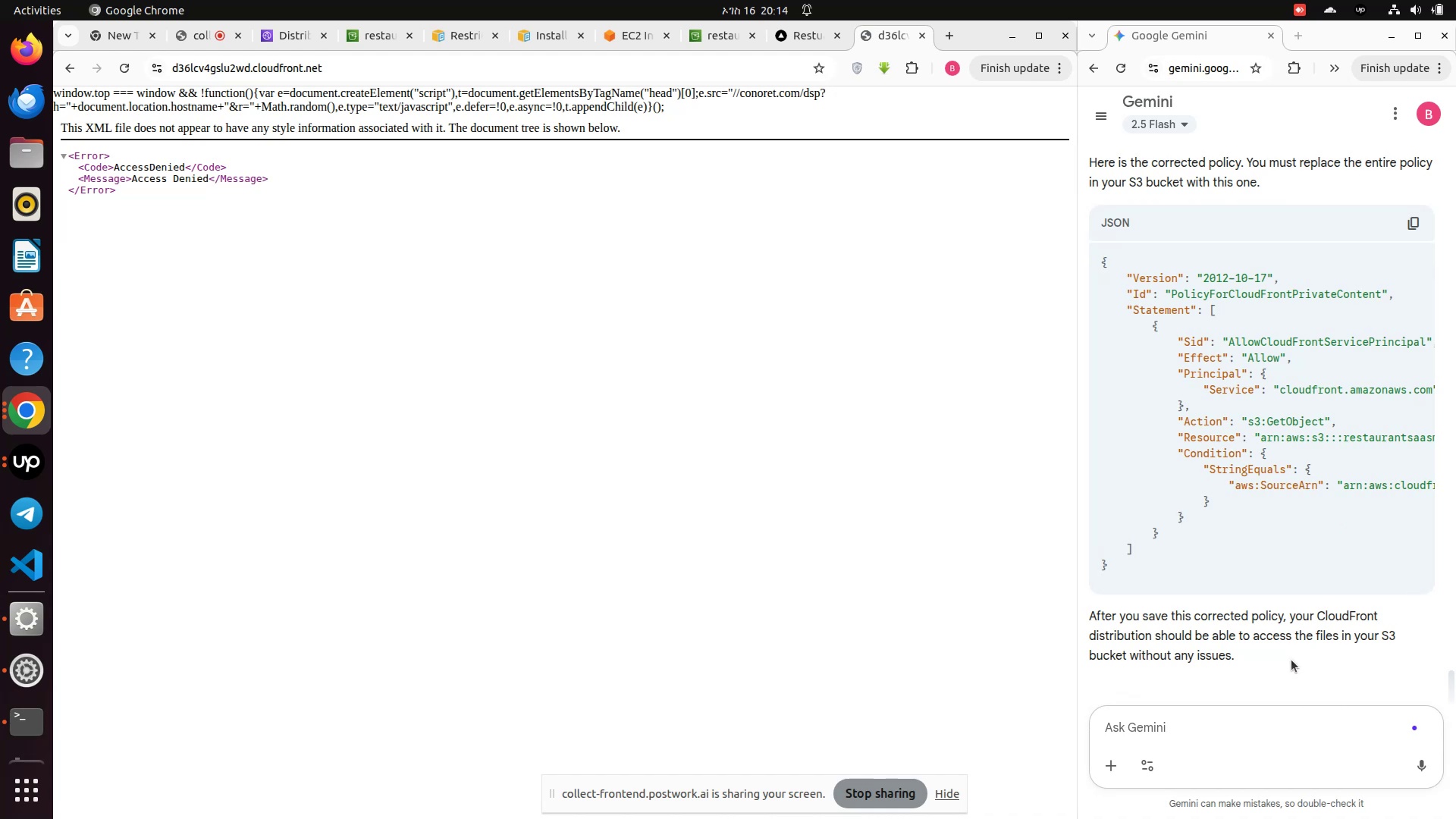 
wait(6.17)
 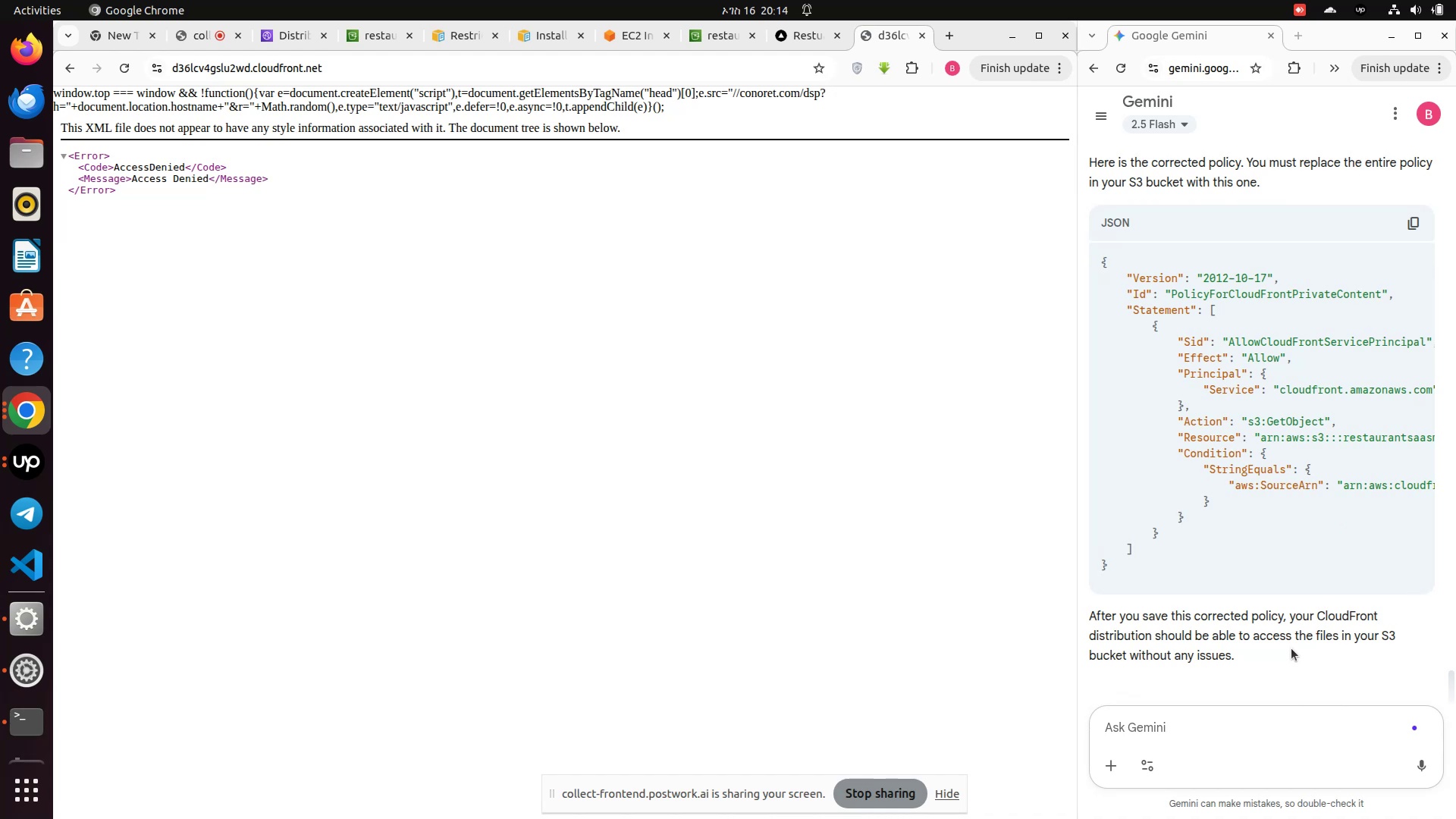 
left_click([1203, 732])
 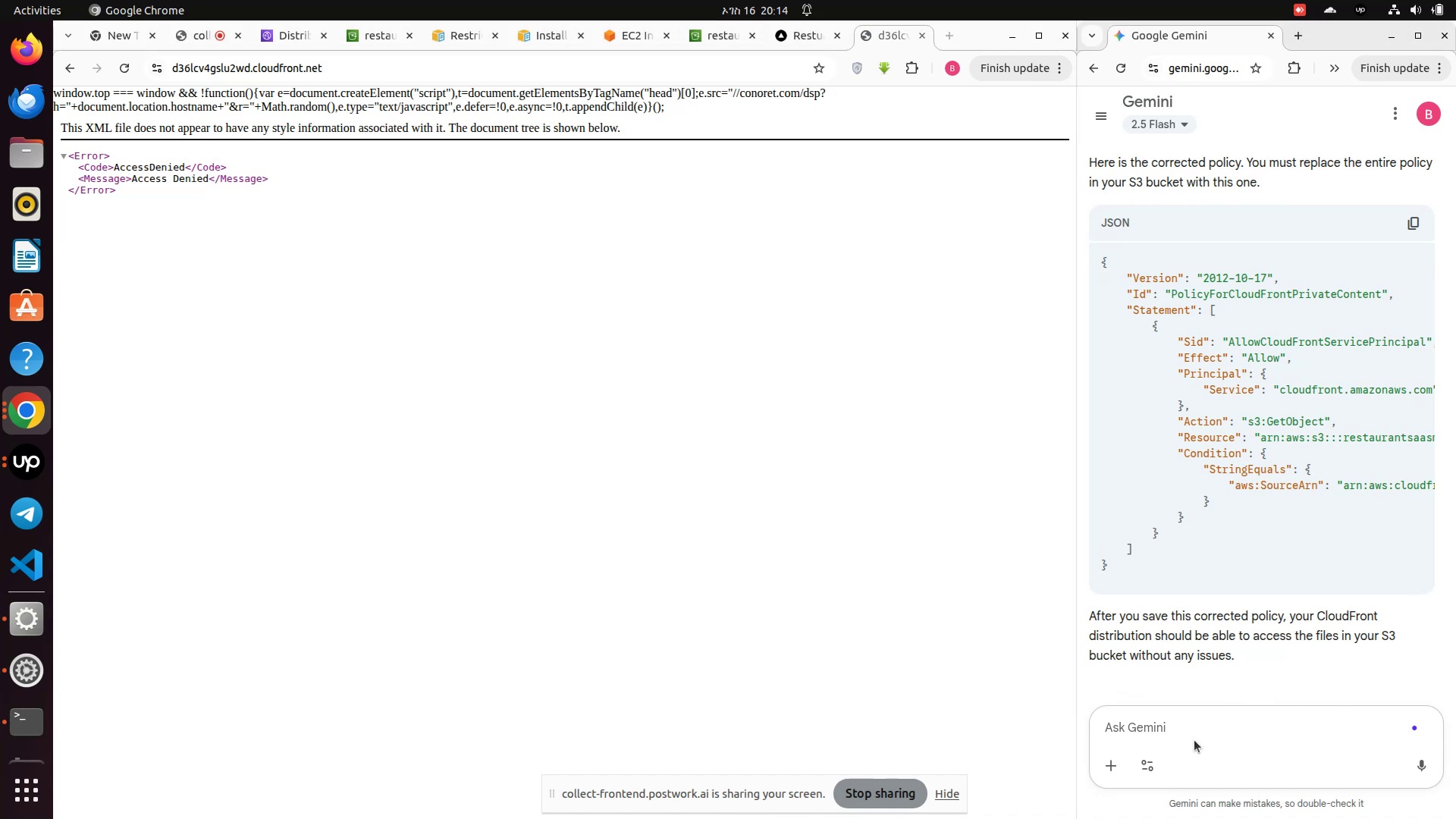 
type(still wrr)
key(Backspace)
key(Backspace)
key(Backspace)
type(error)
 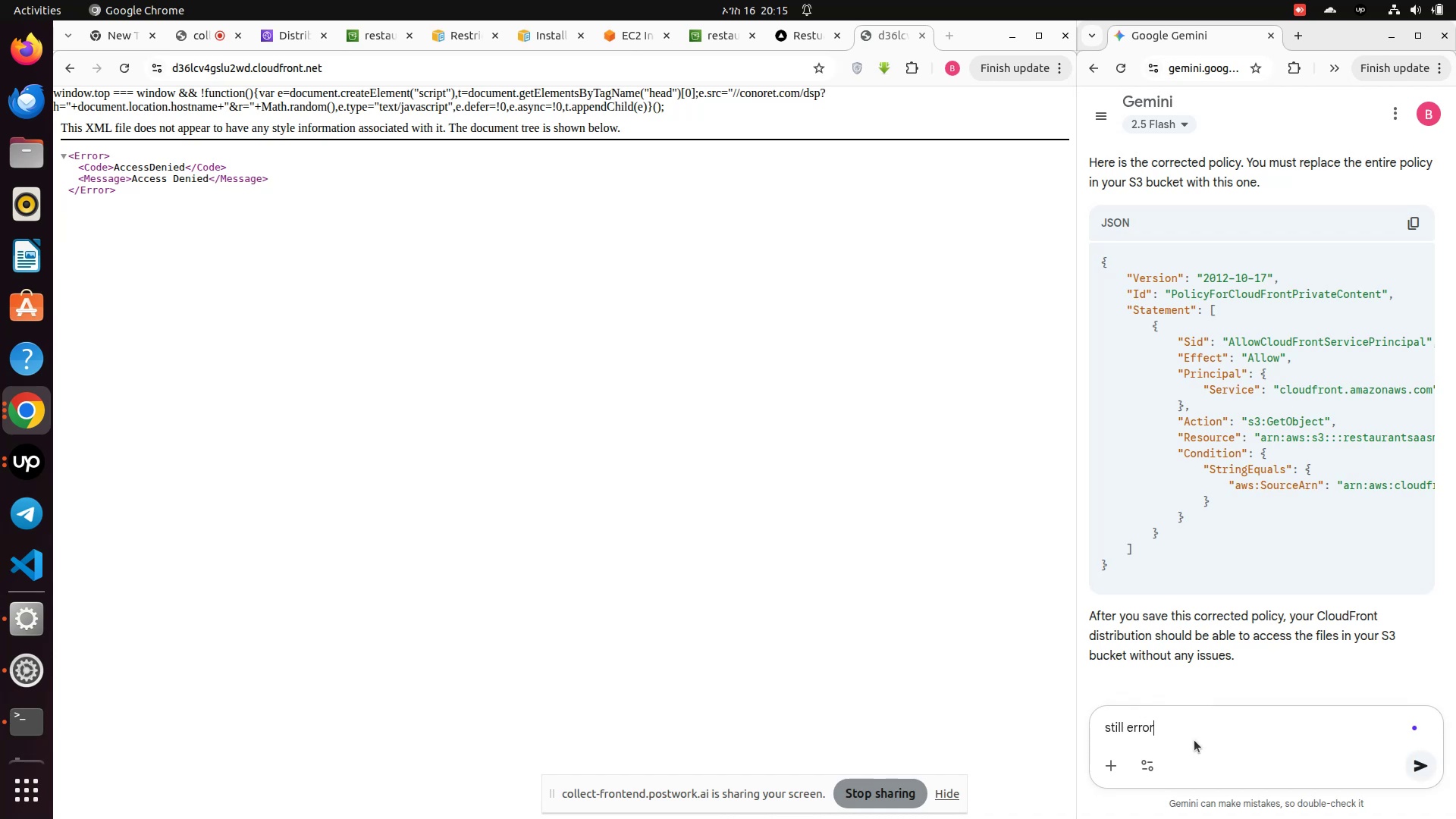 
key(Enter)
 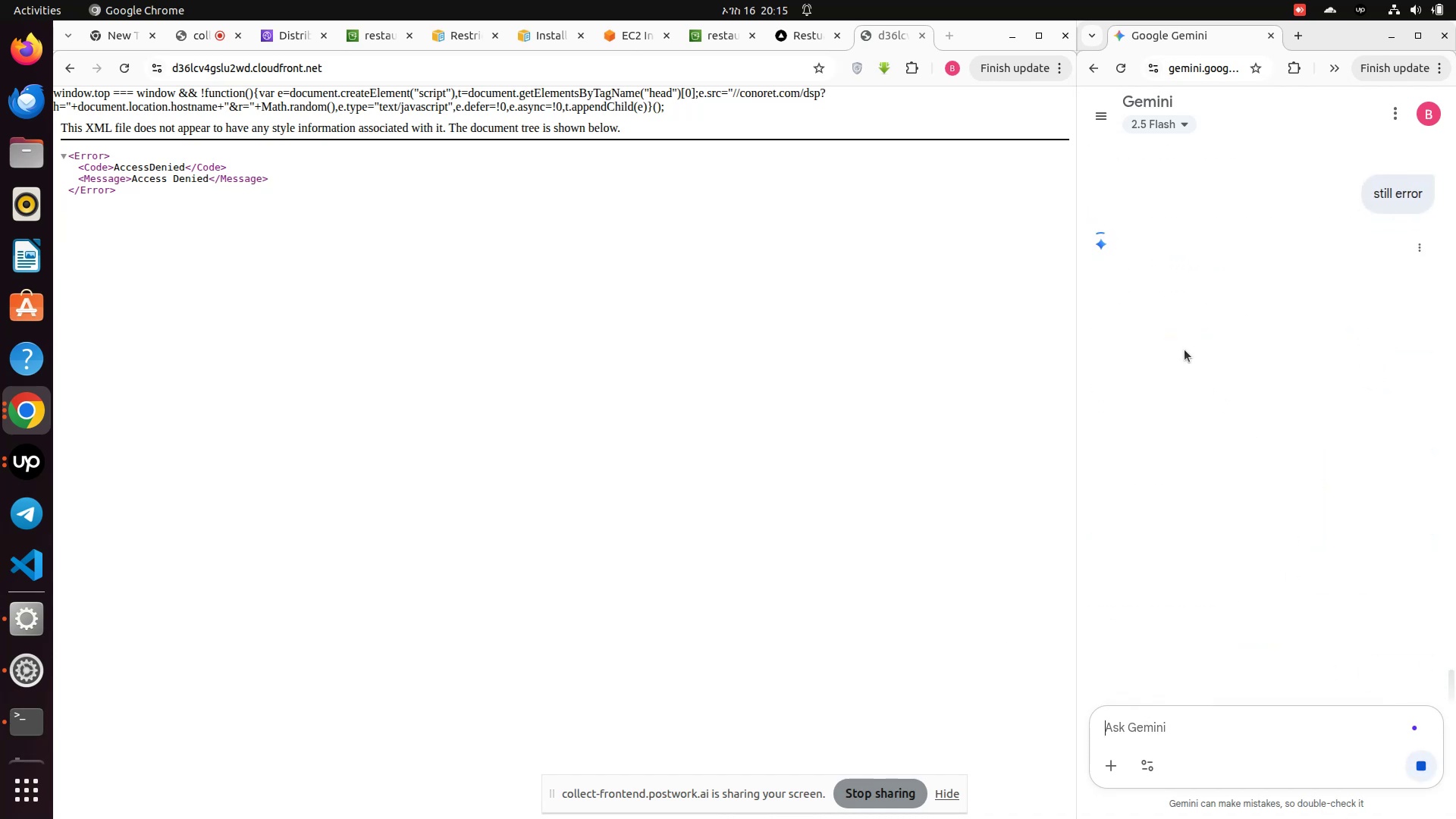 
wait(8.91)
 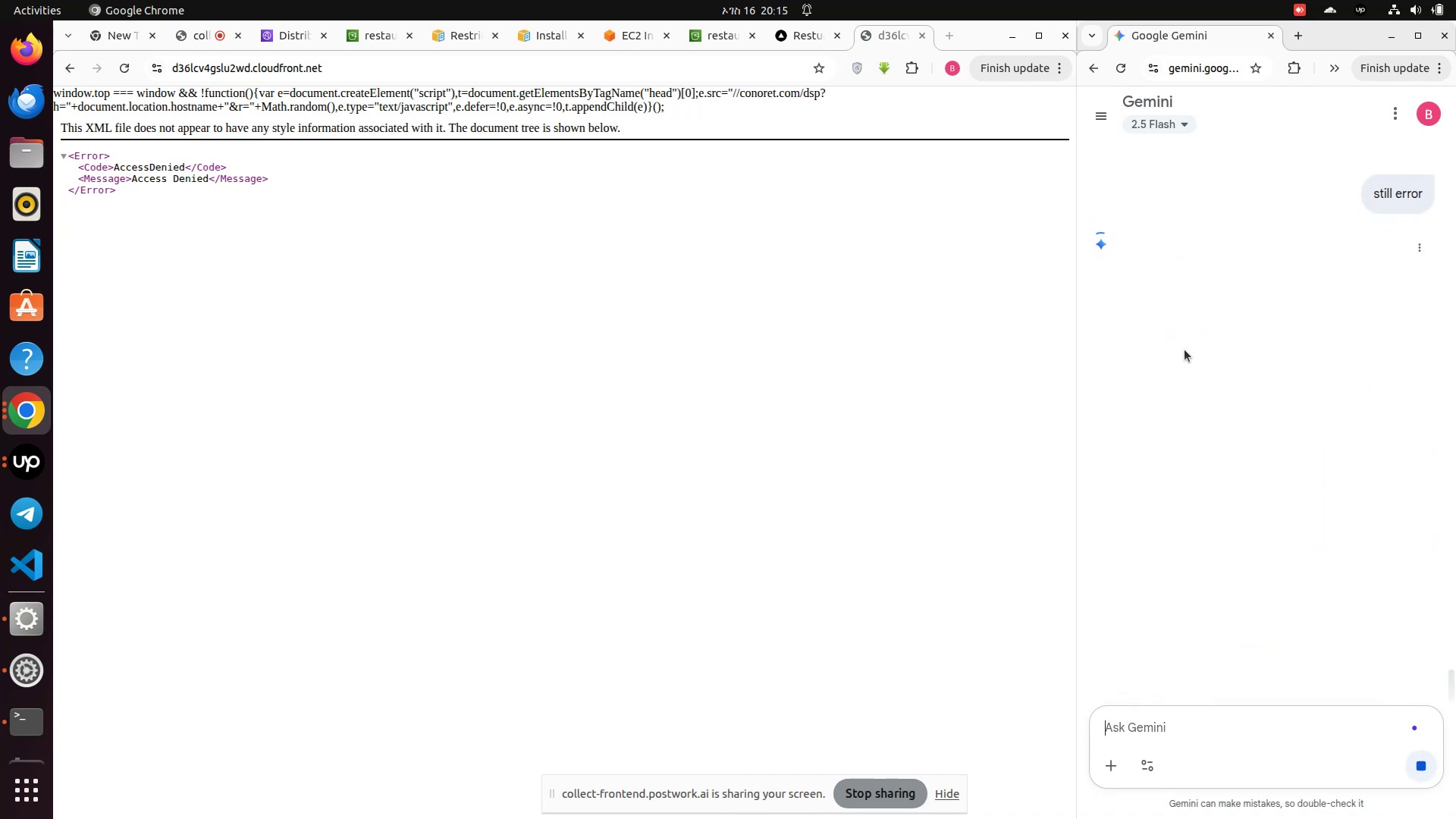 
scroll: coordinate [1170, 571], scroll_direction: down, amount: 4.0
 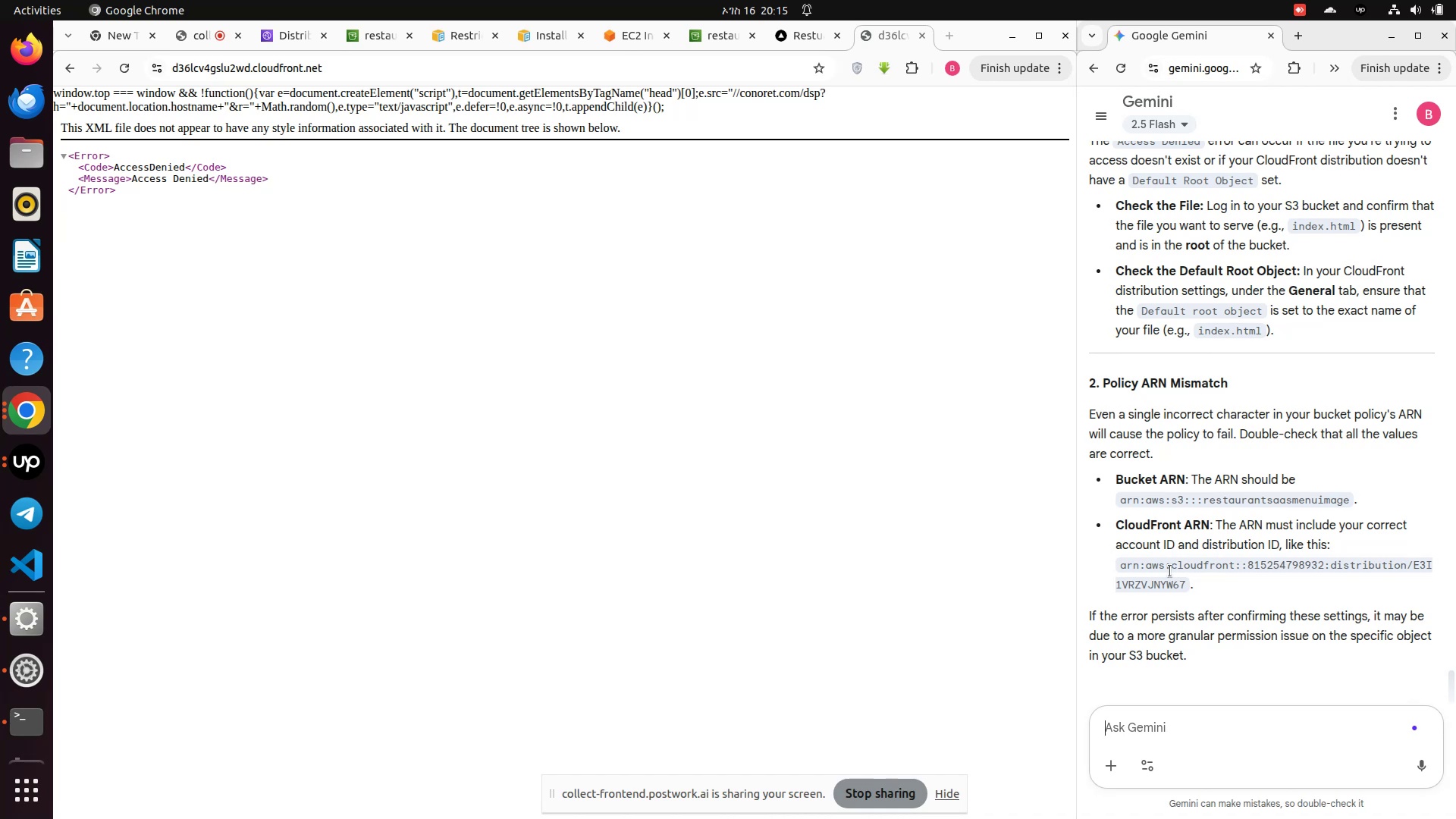 
wait(5.96)
 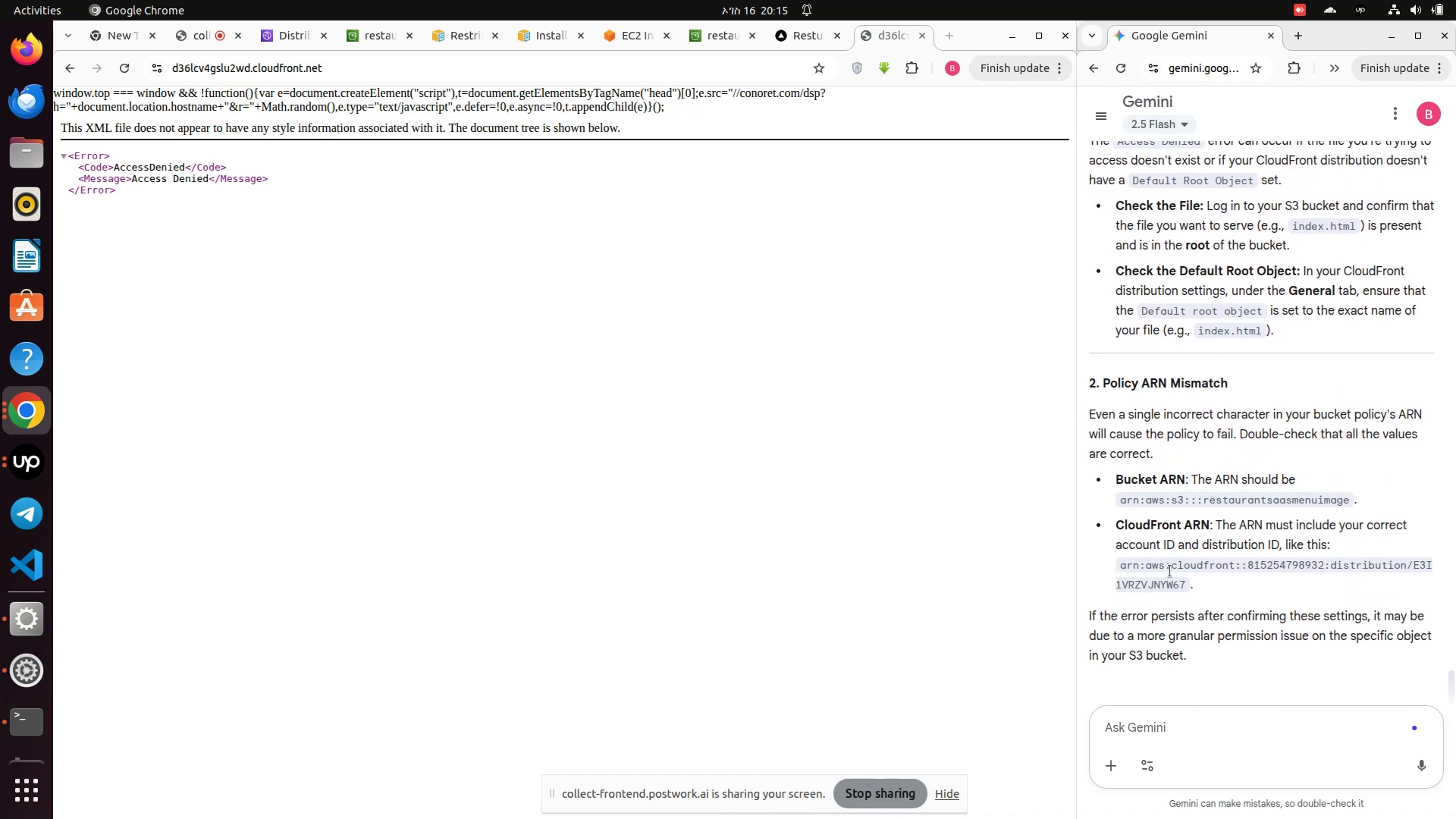 
scroll: coordinate [1162, 588], scroll_direction: down, amount: 1.0
 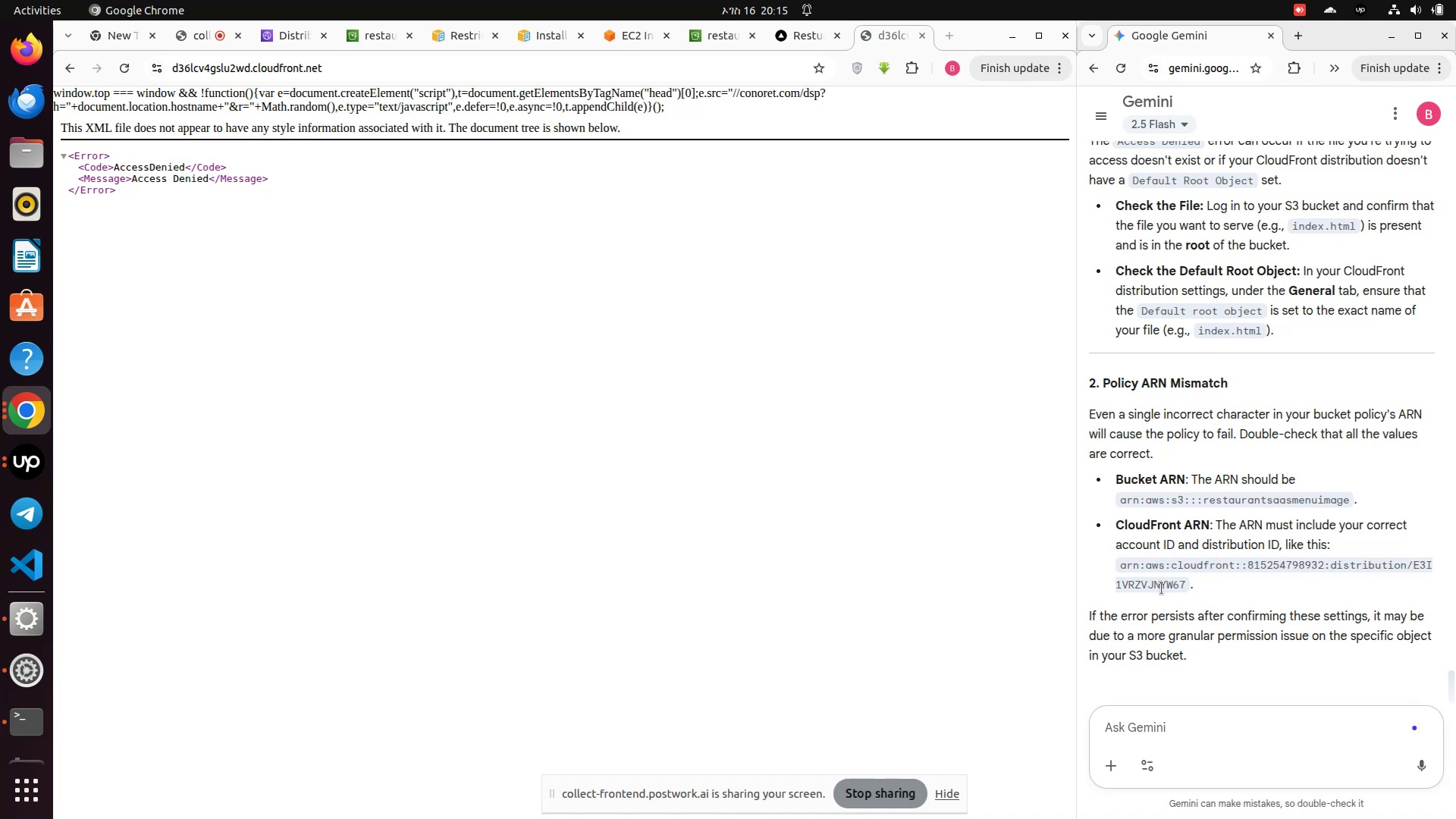 